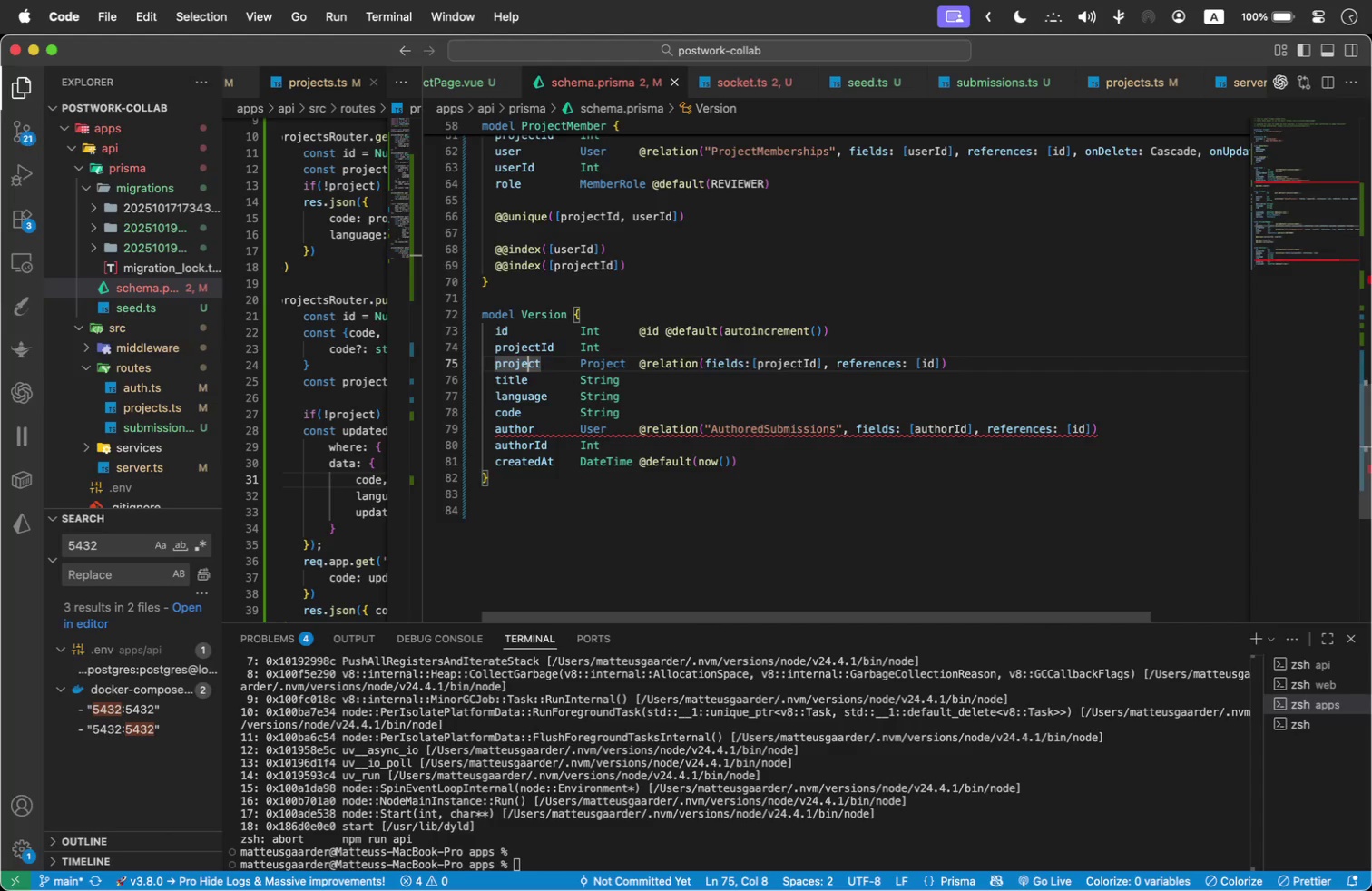 
scroll: coordinate [1027, 324], scroll_direction: up, amount: 1.0
 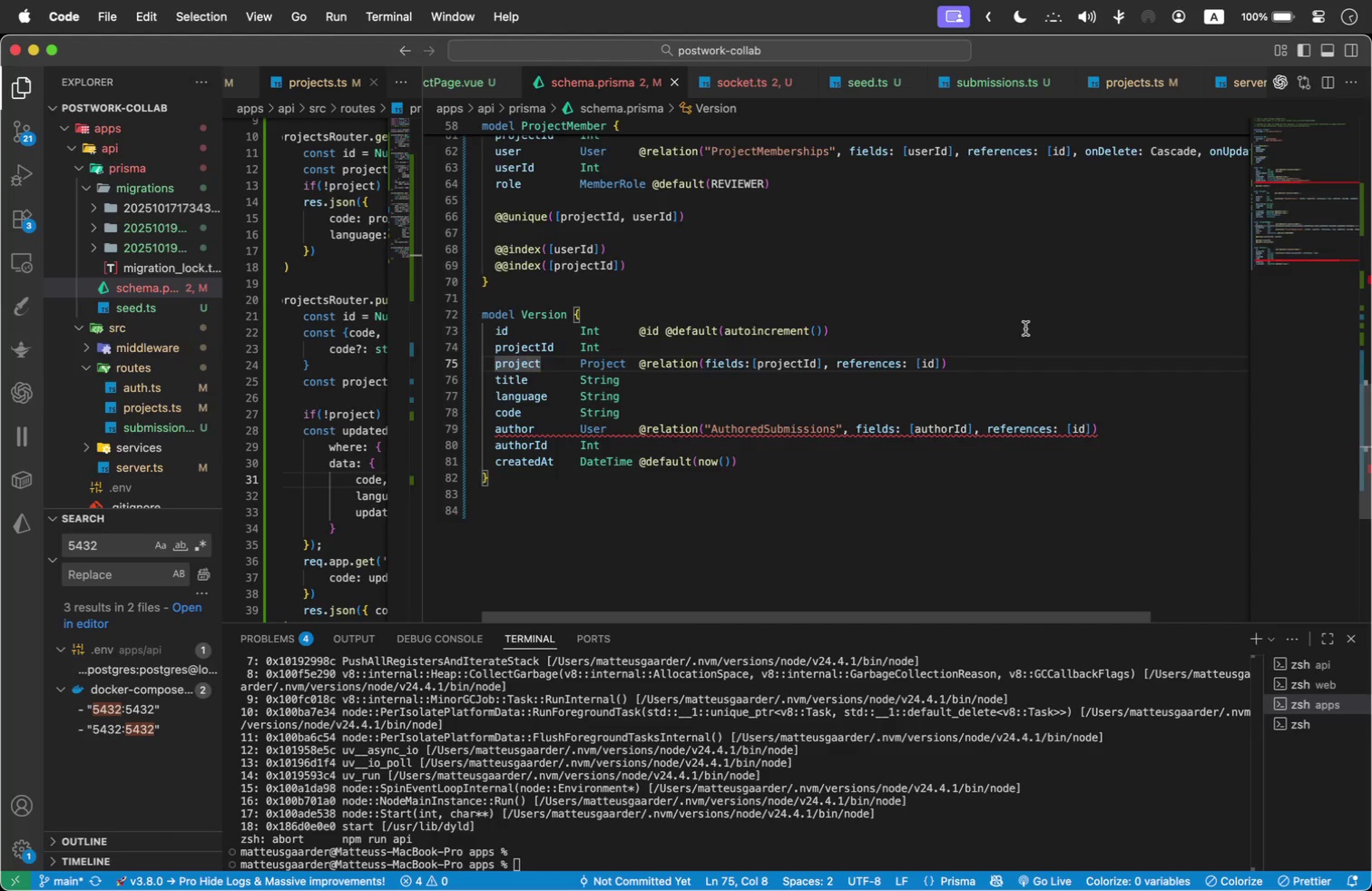 
left_click_drag(start_coordinate=[1072, 288], to_coordinate=[1220, 285])
 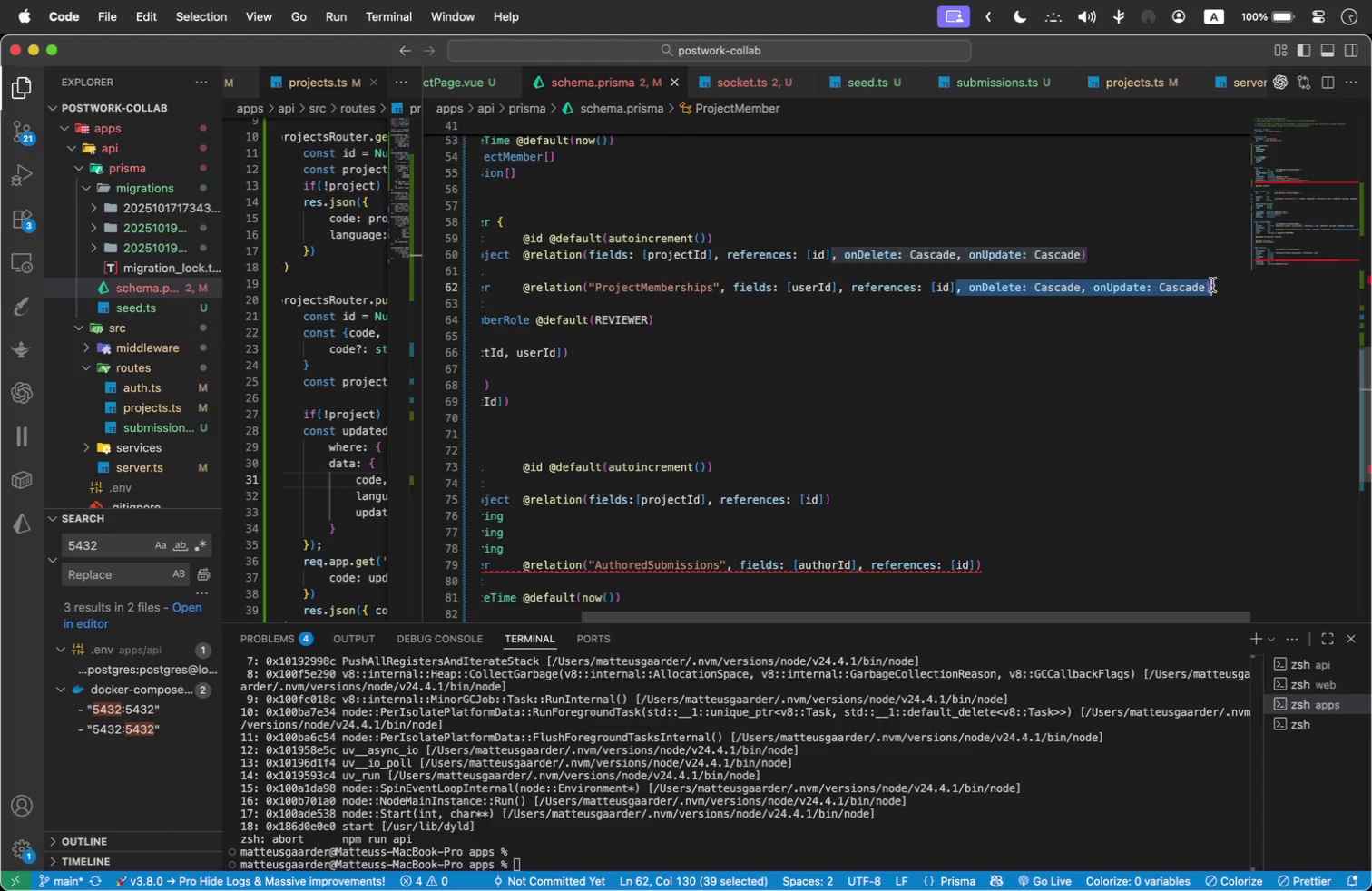 
key(Meta+C)
 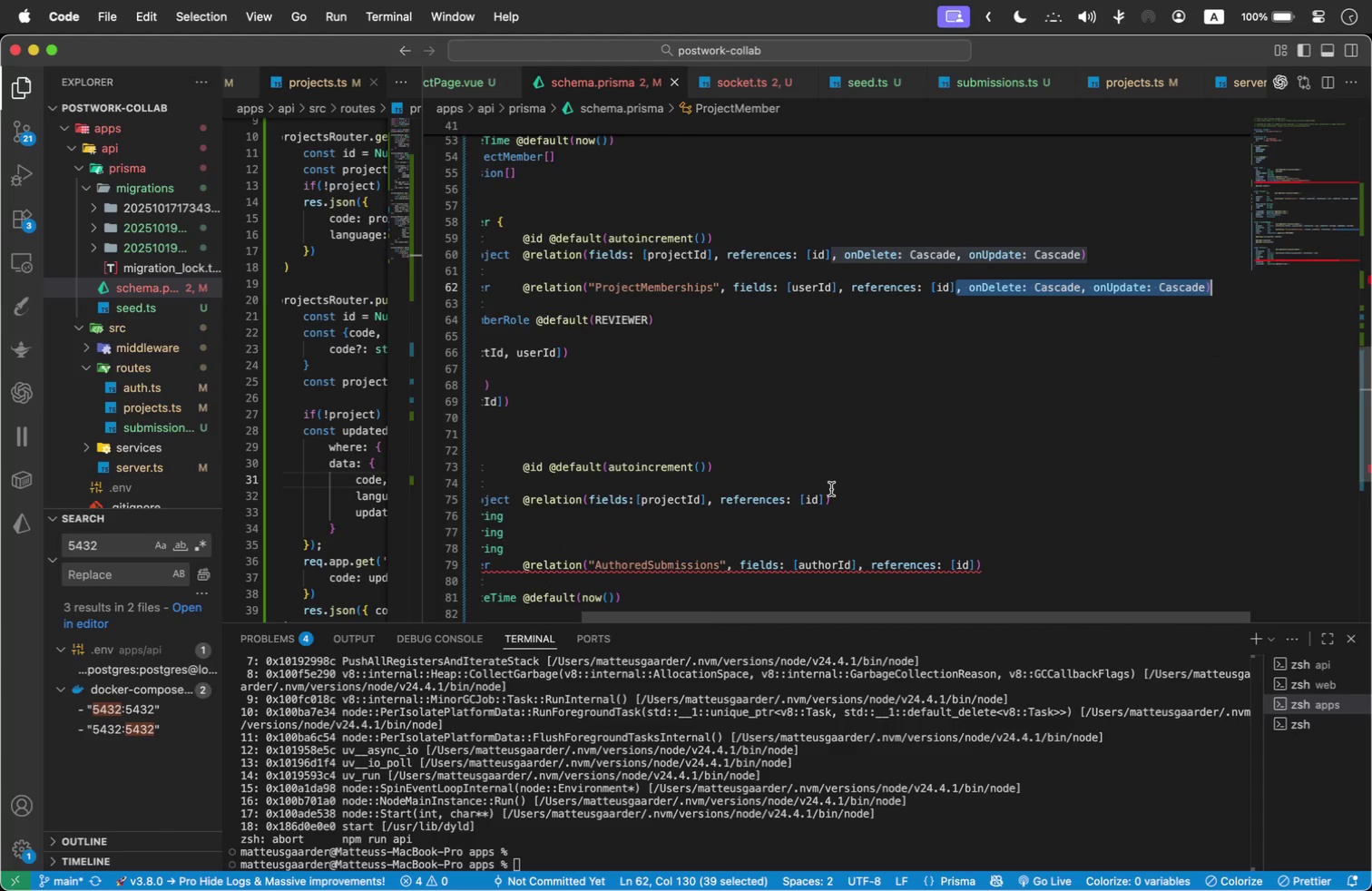 
left_click([839, 495])
 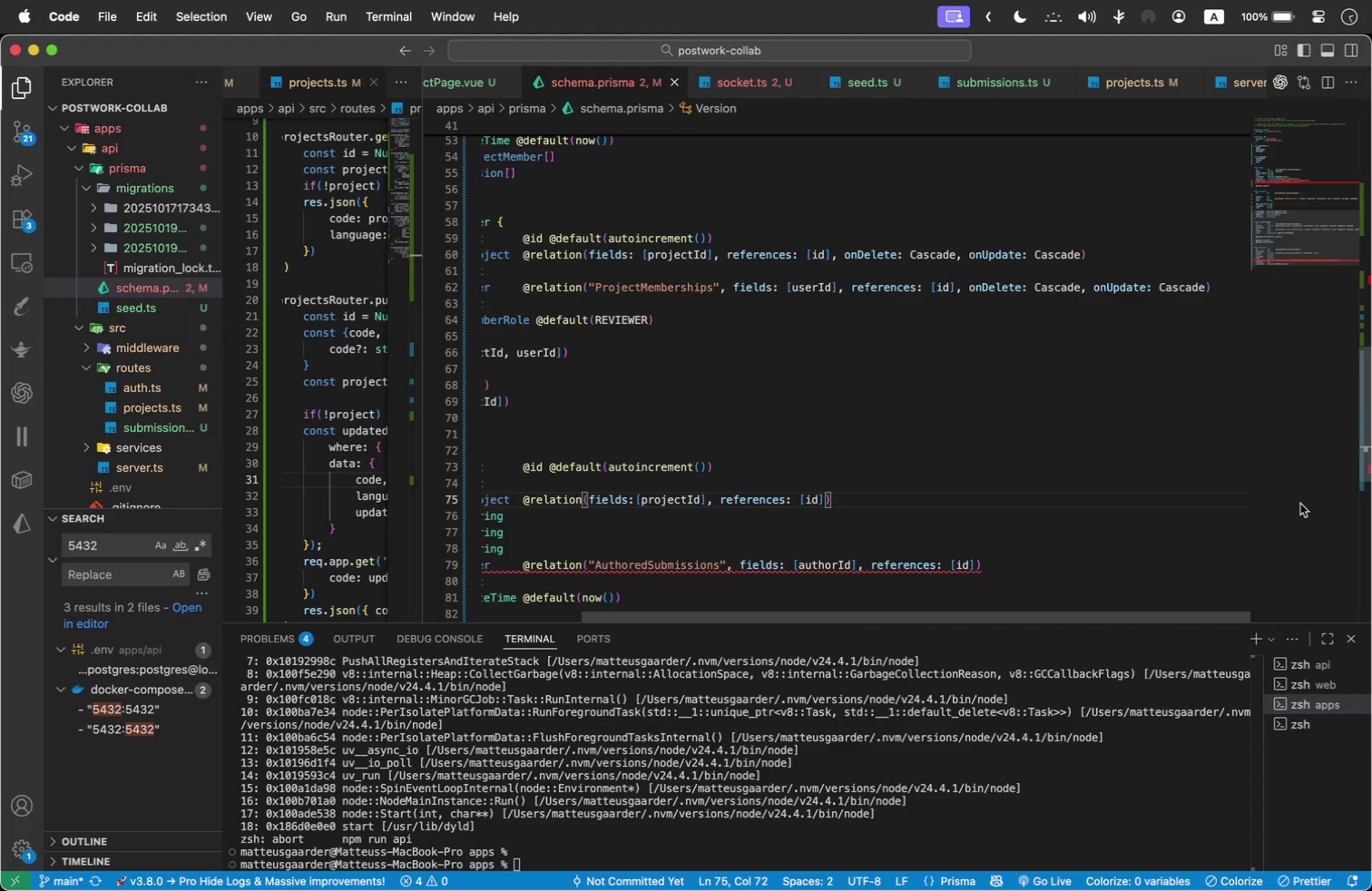 
key(Shift+ArrowLeft)
 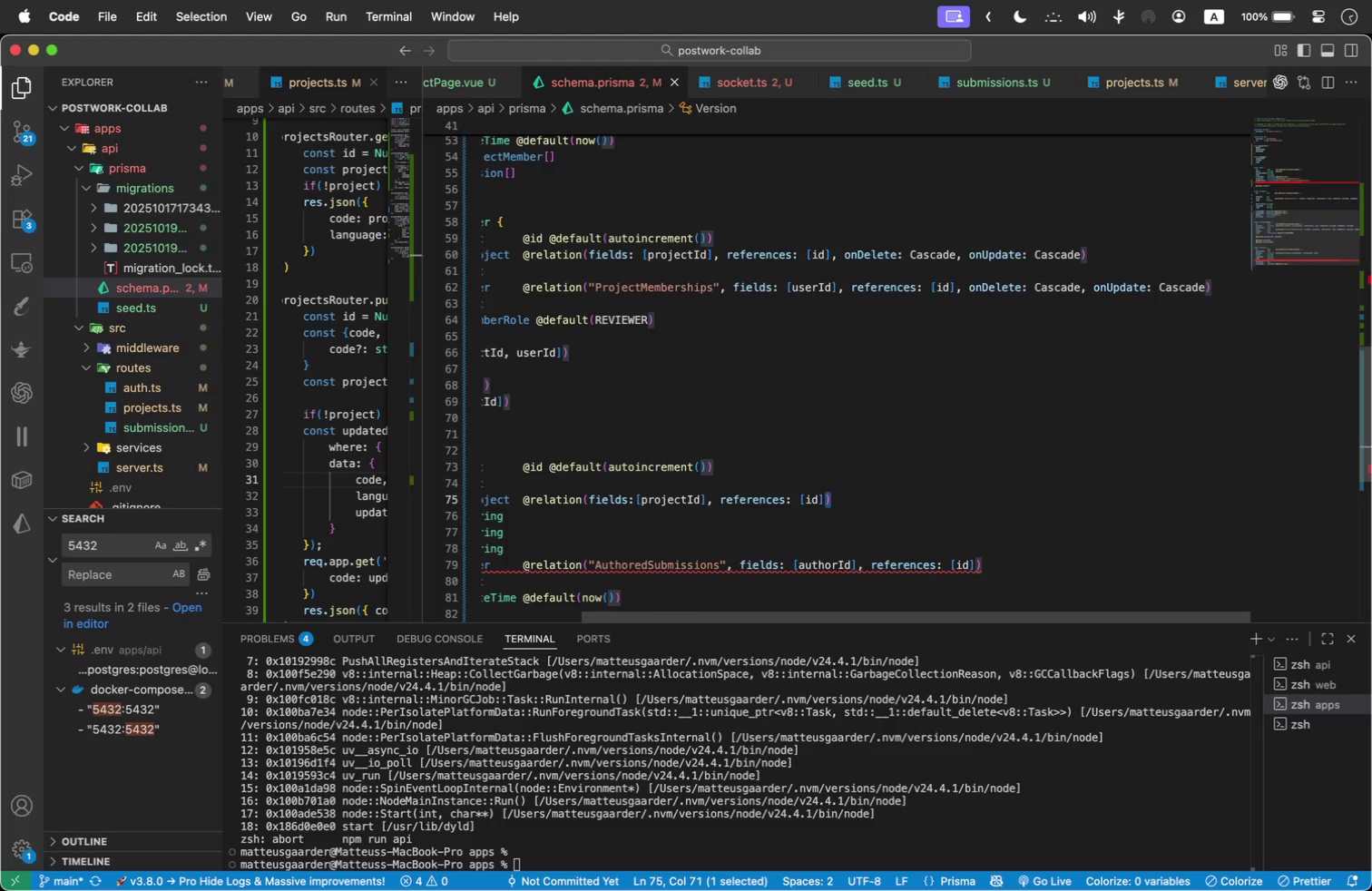 
key(Meta+V)
 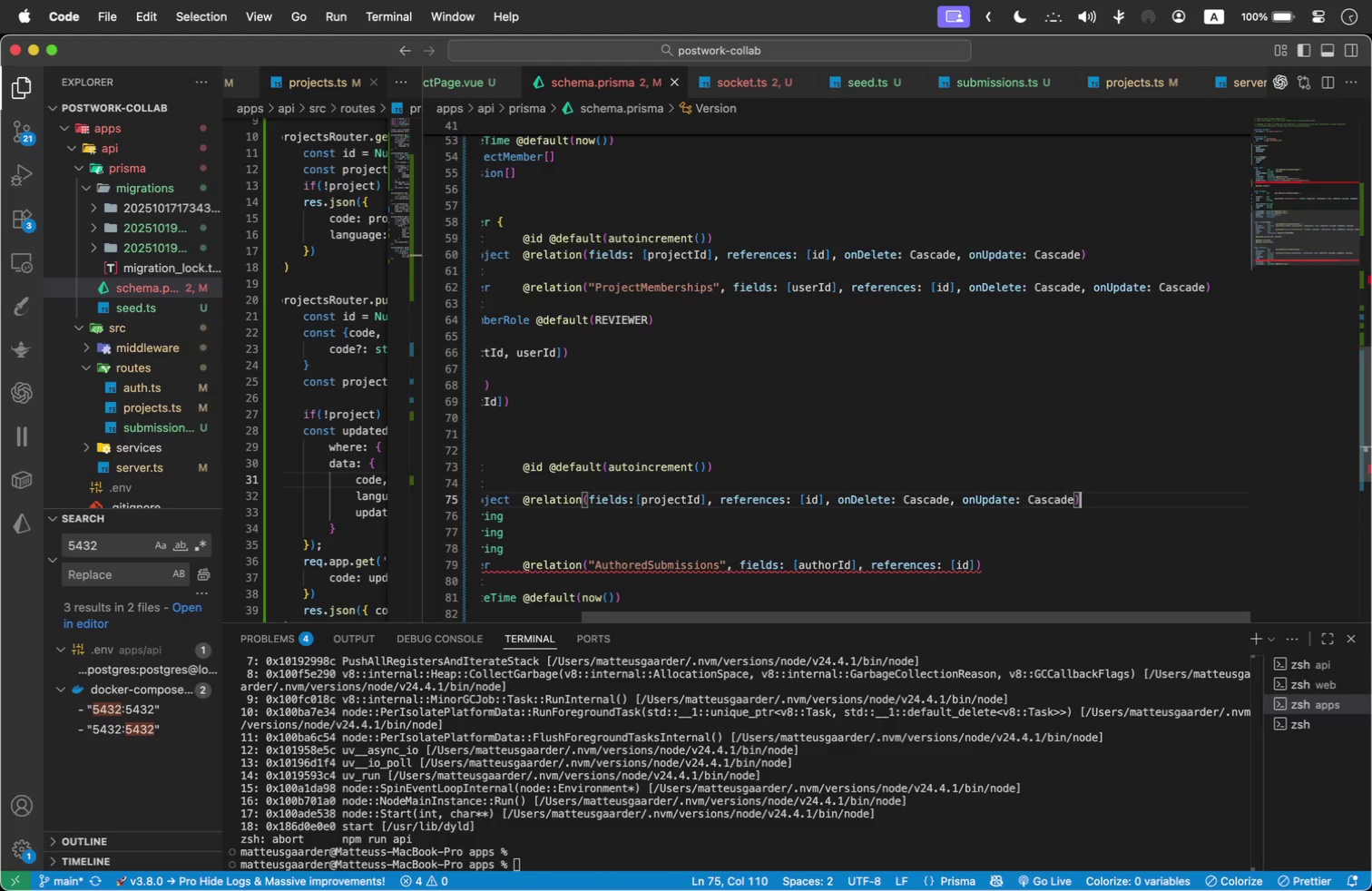 
key(Meta+ArrowLeft)
 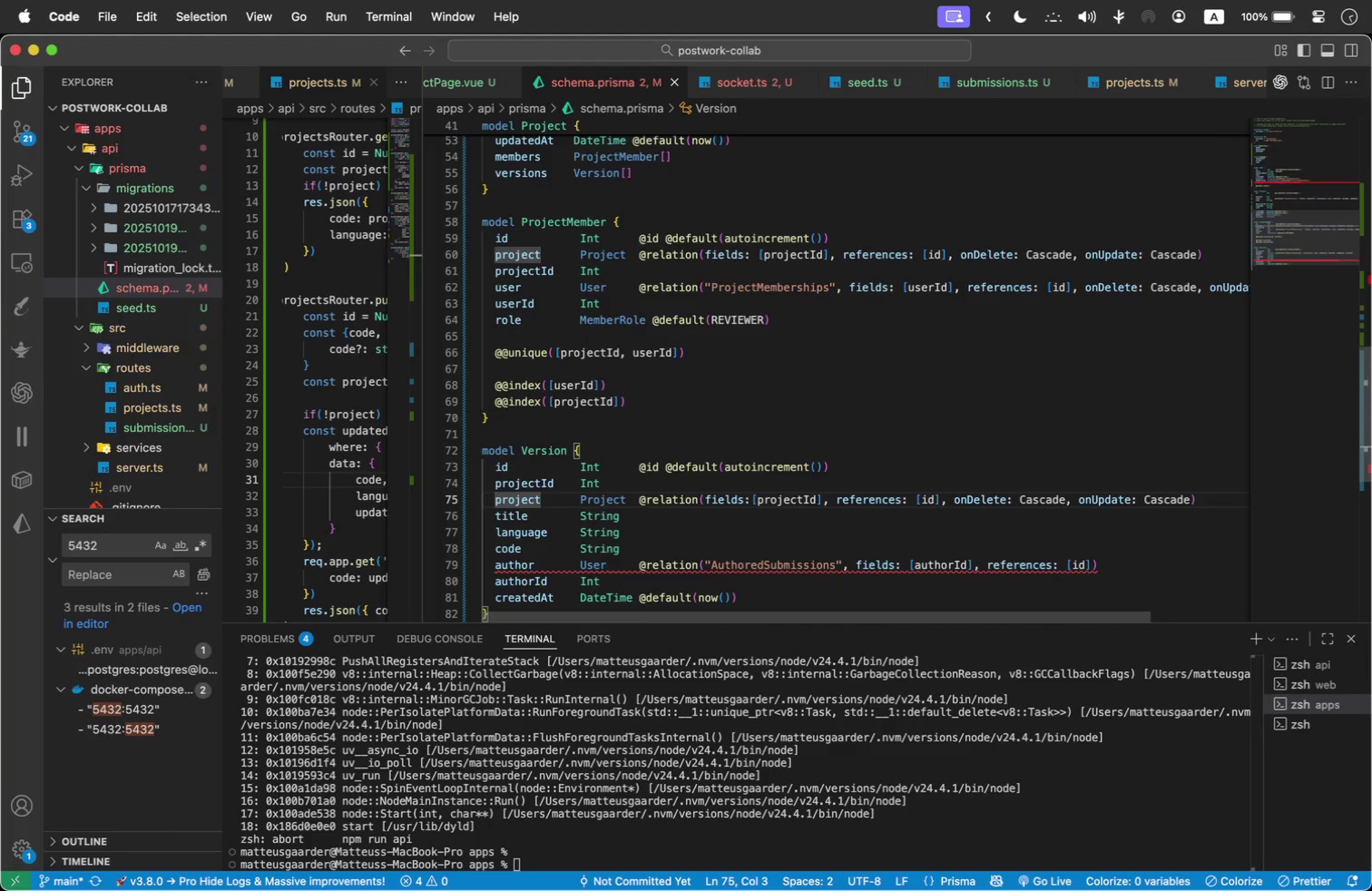 
key(ArrowDown)
 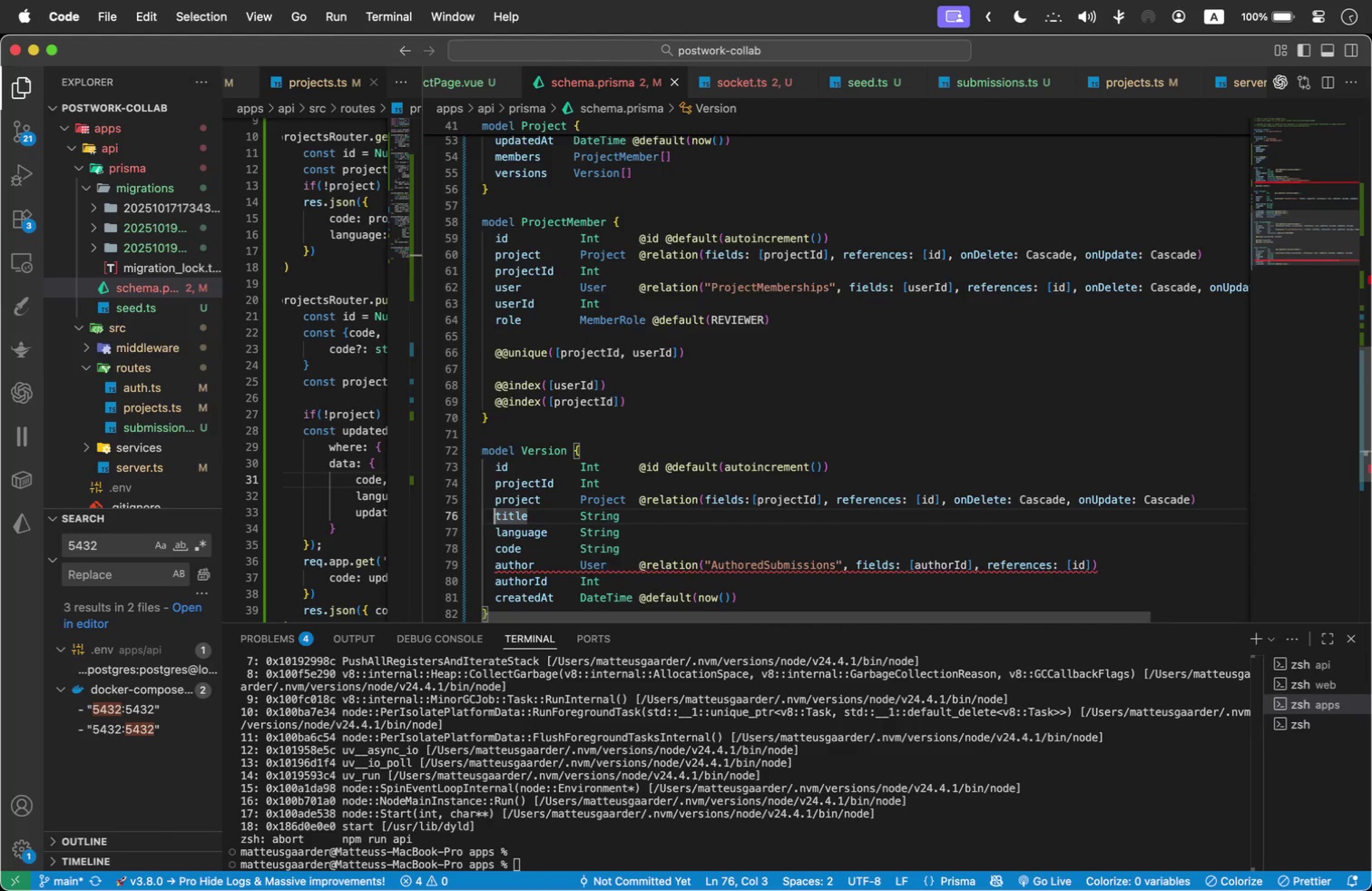 
wait(6.4)
 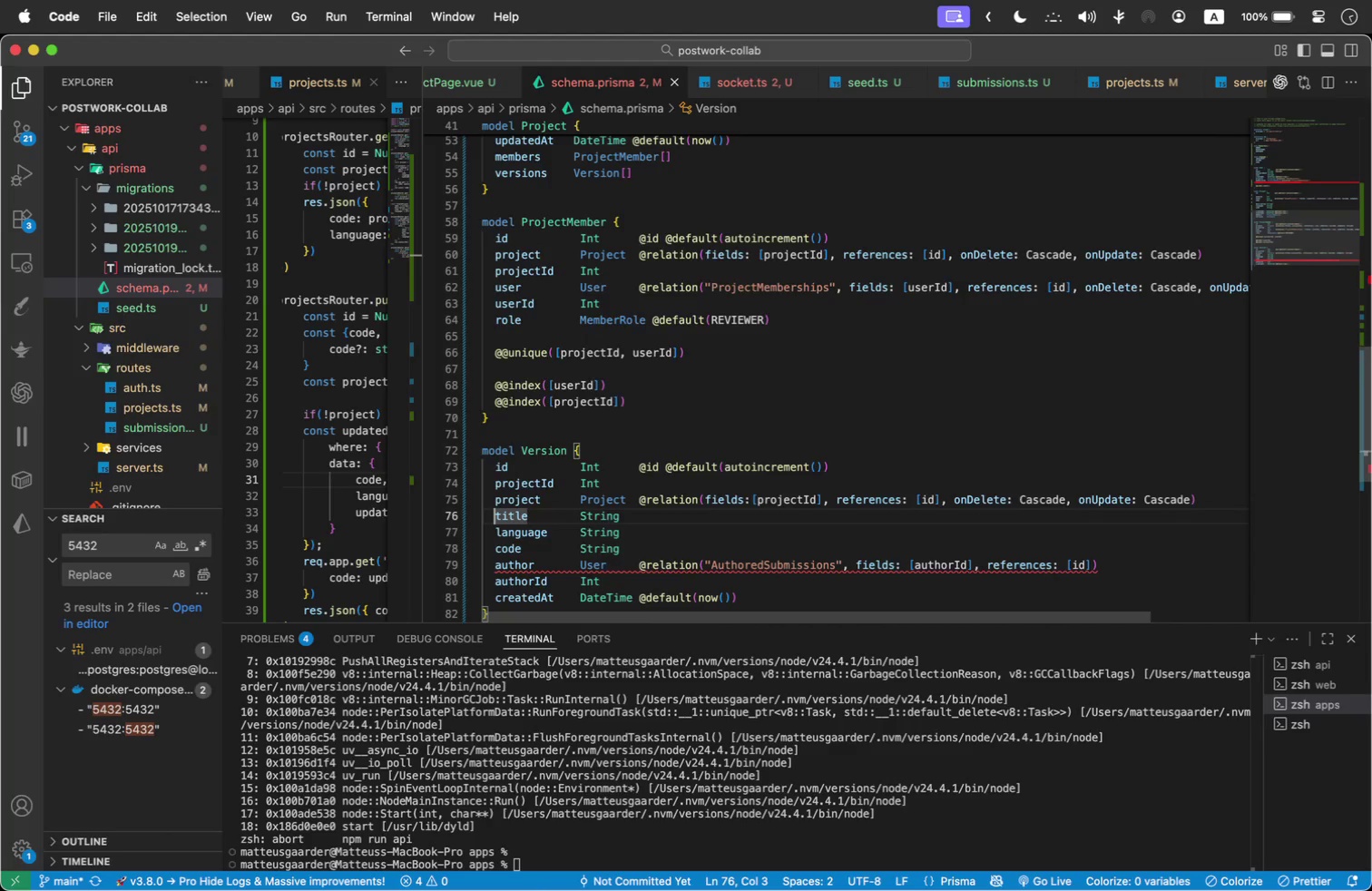 
scroll: coordinate [764, 478], scroll_direction: down, amount: 1.0
 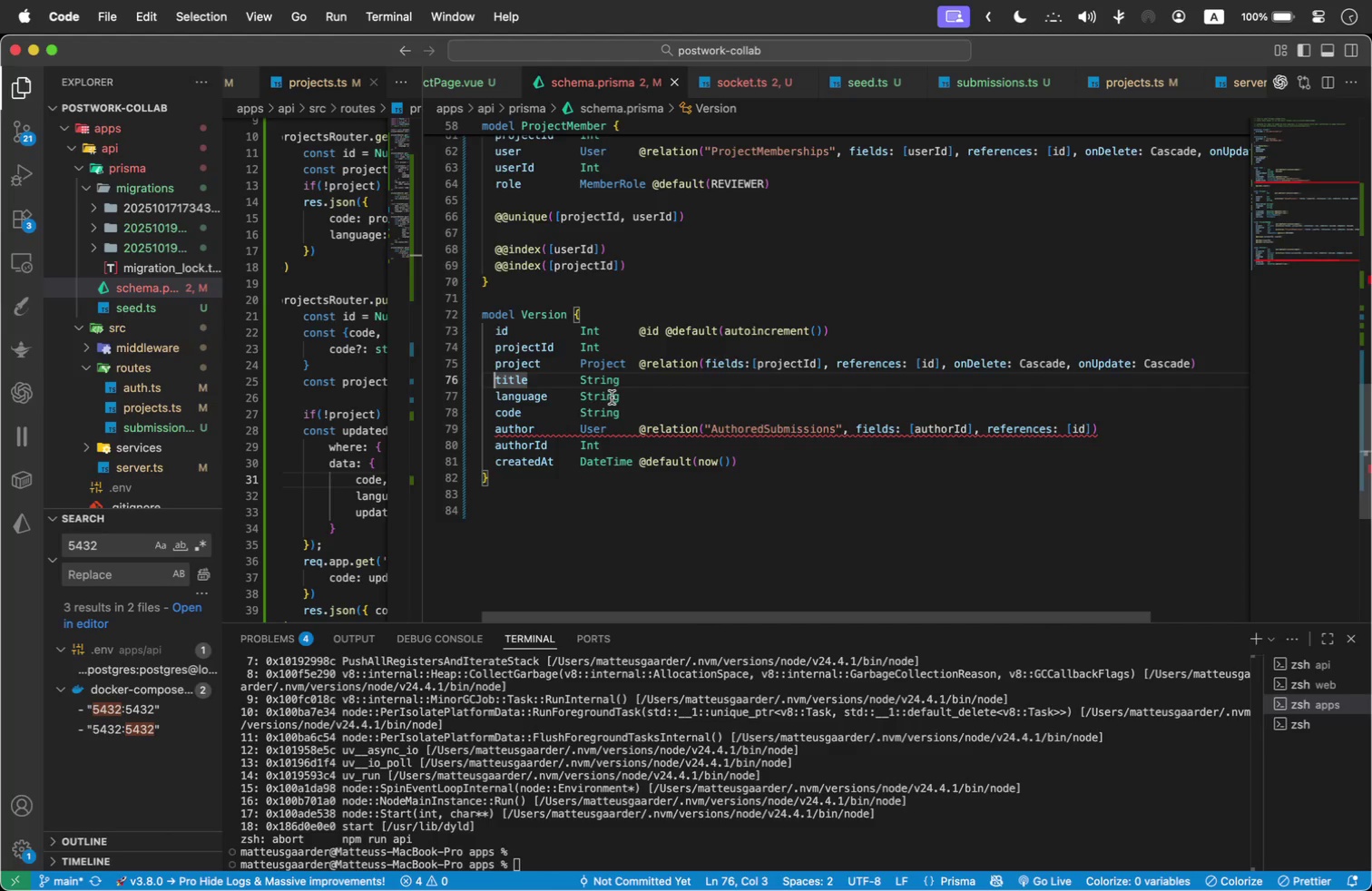 
mouse_move([635, 427])
 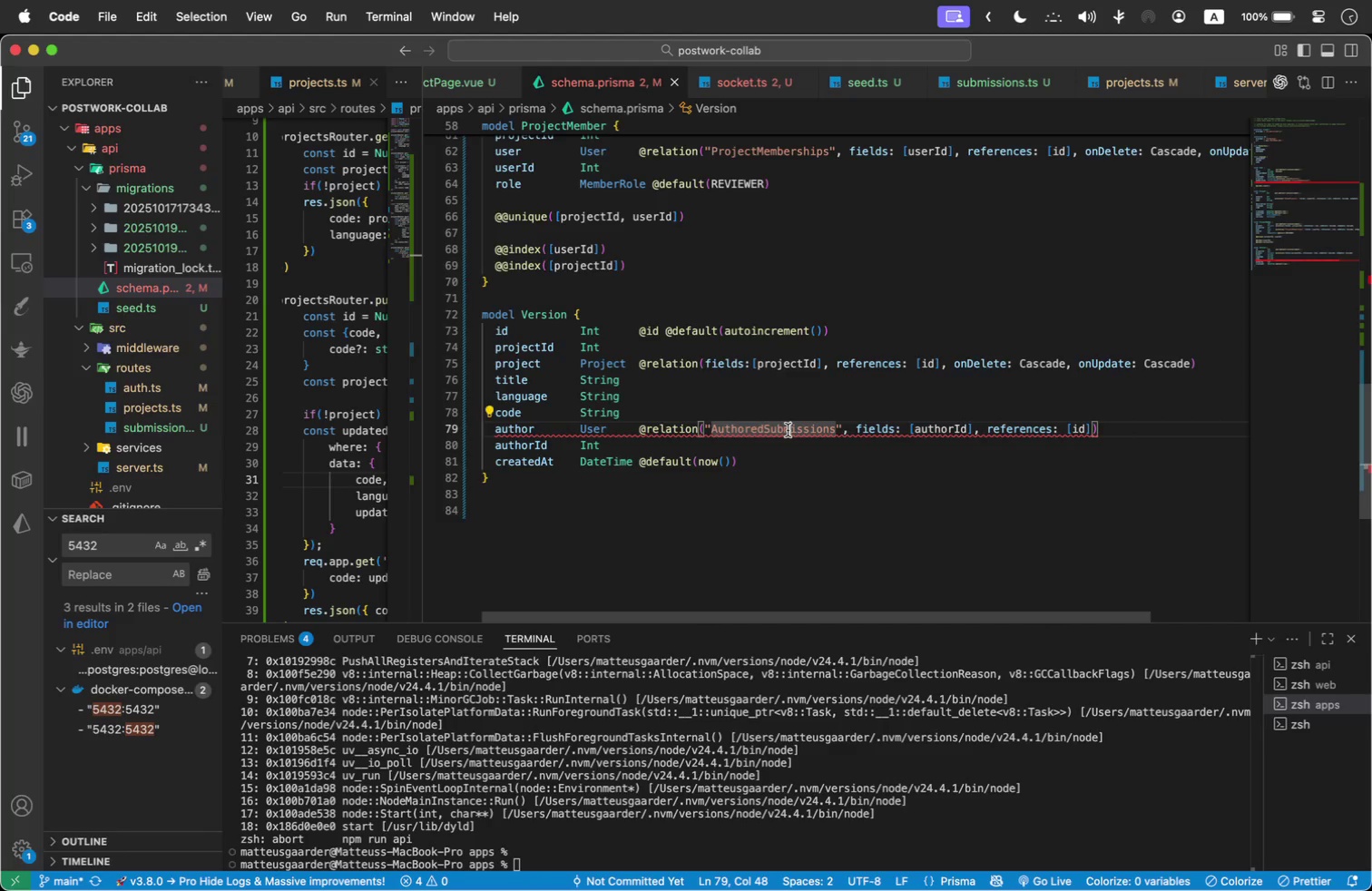 
scroll: coordinate [766, 283], scroll_direction: up, amount: 4.0
 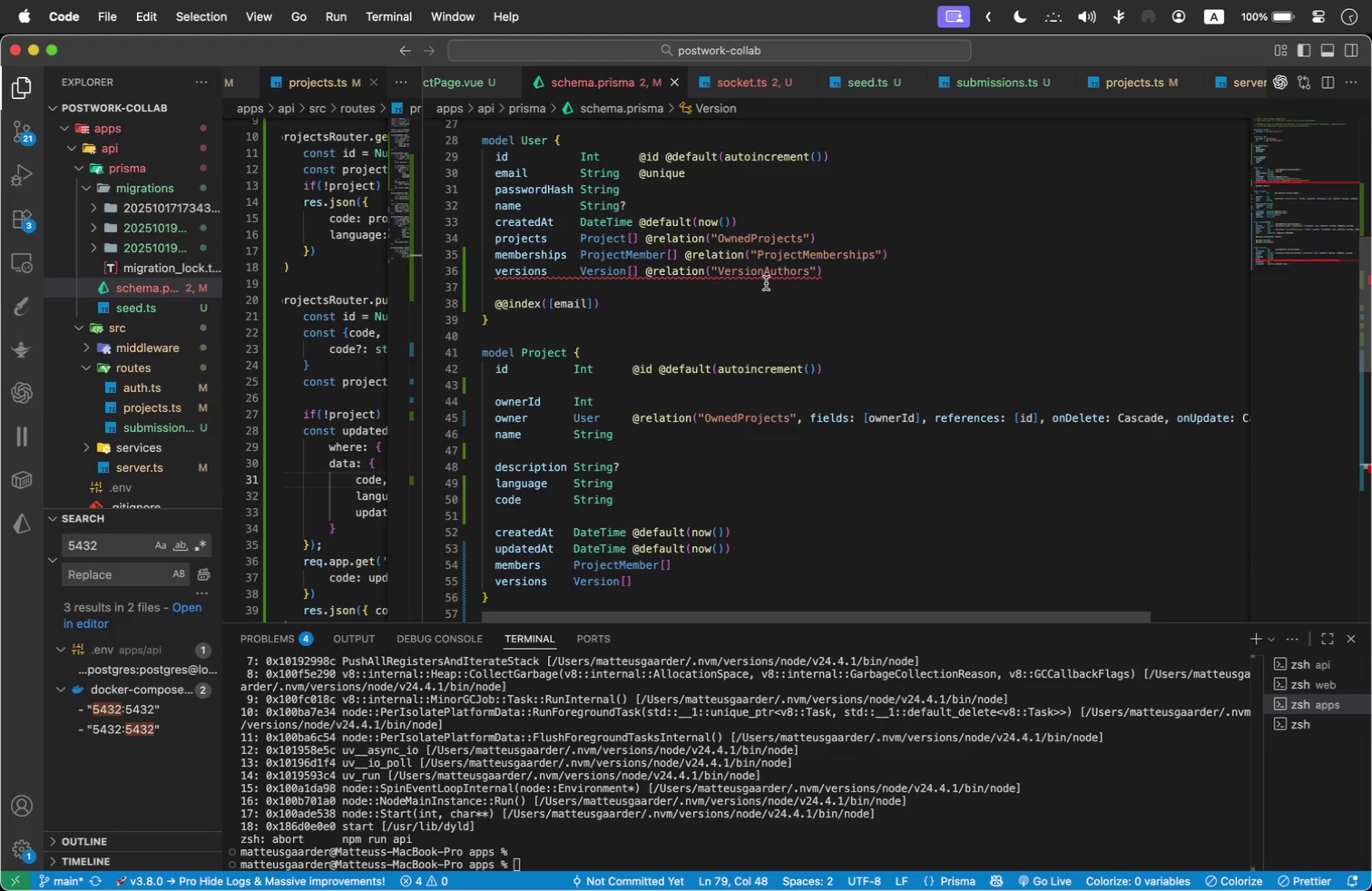 
double_click([769, 275])
 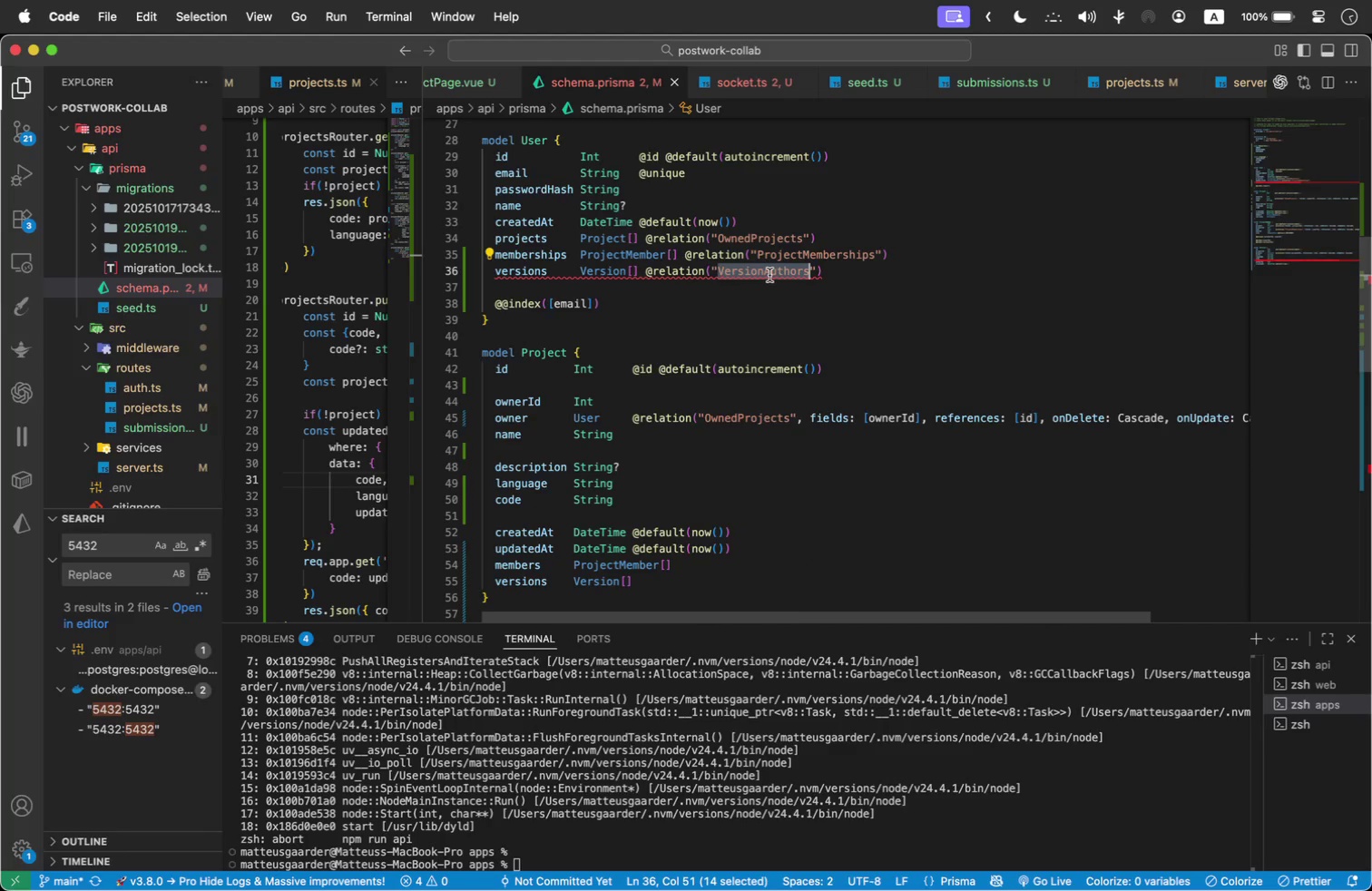 
key(Meta+C)
 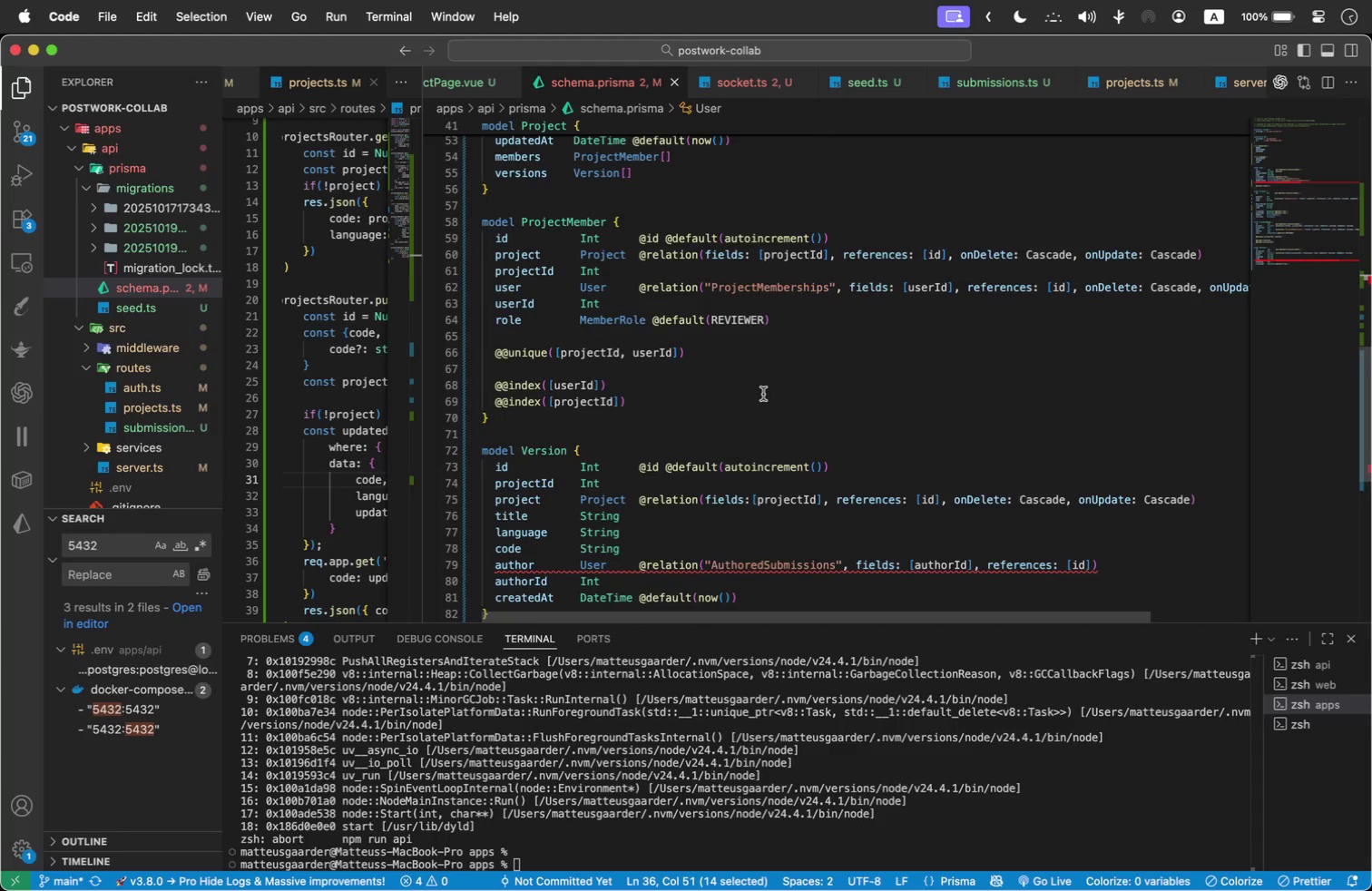 
scroll: coordinate [778, 362], scroll_direction: down, amount: 3.0
 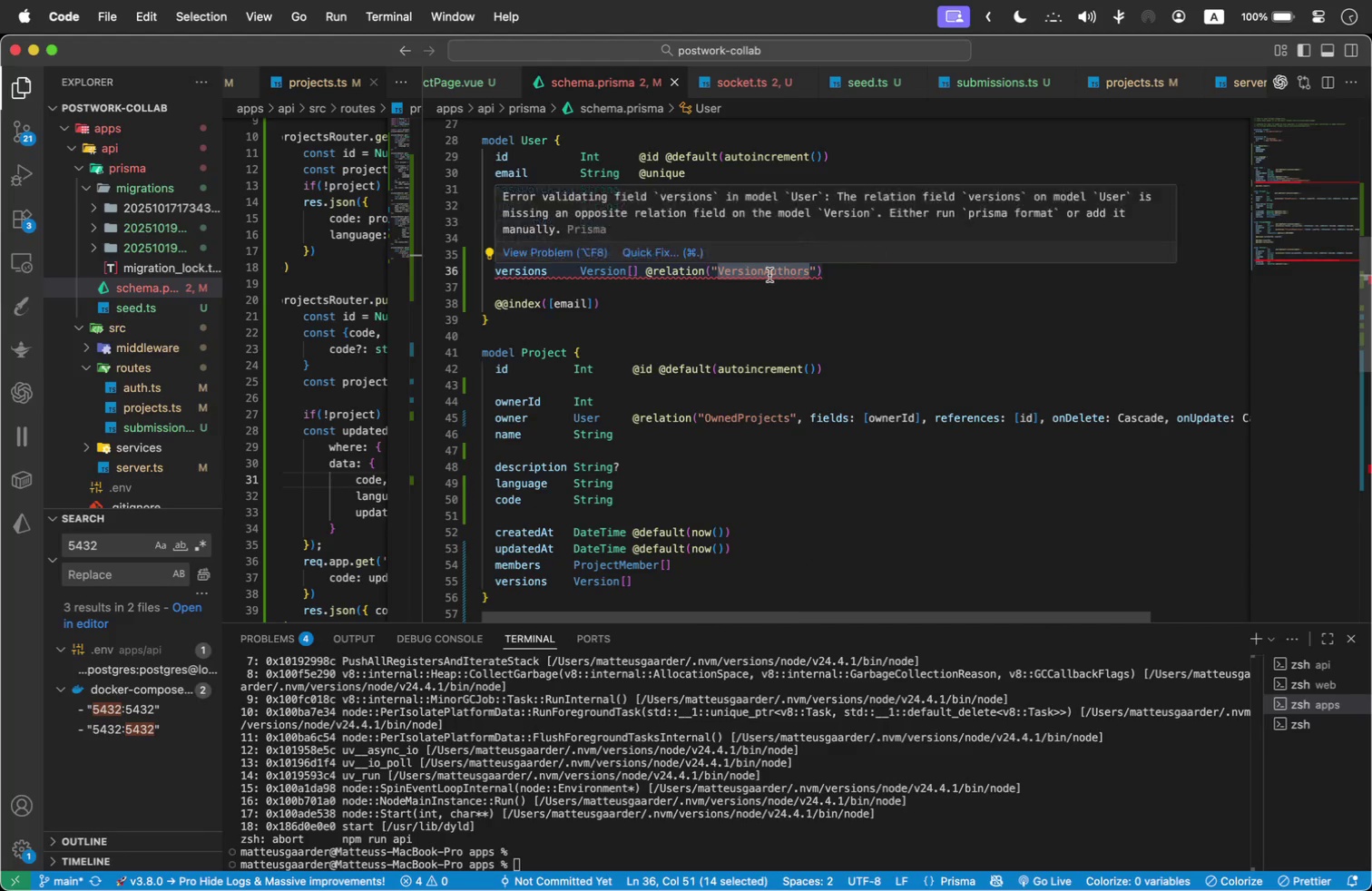 
double_click([774, 561])
 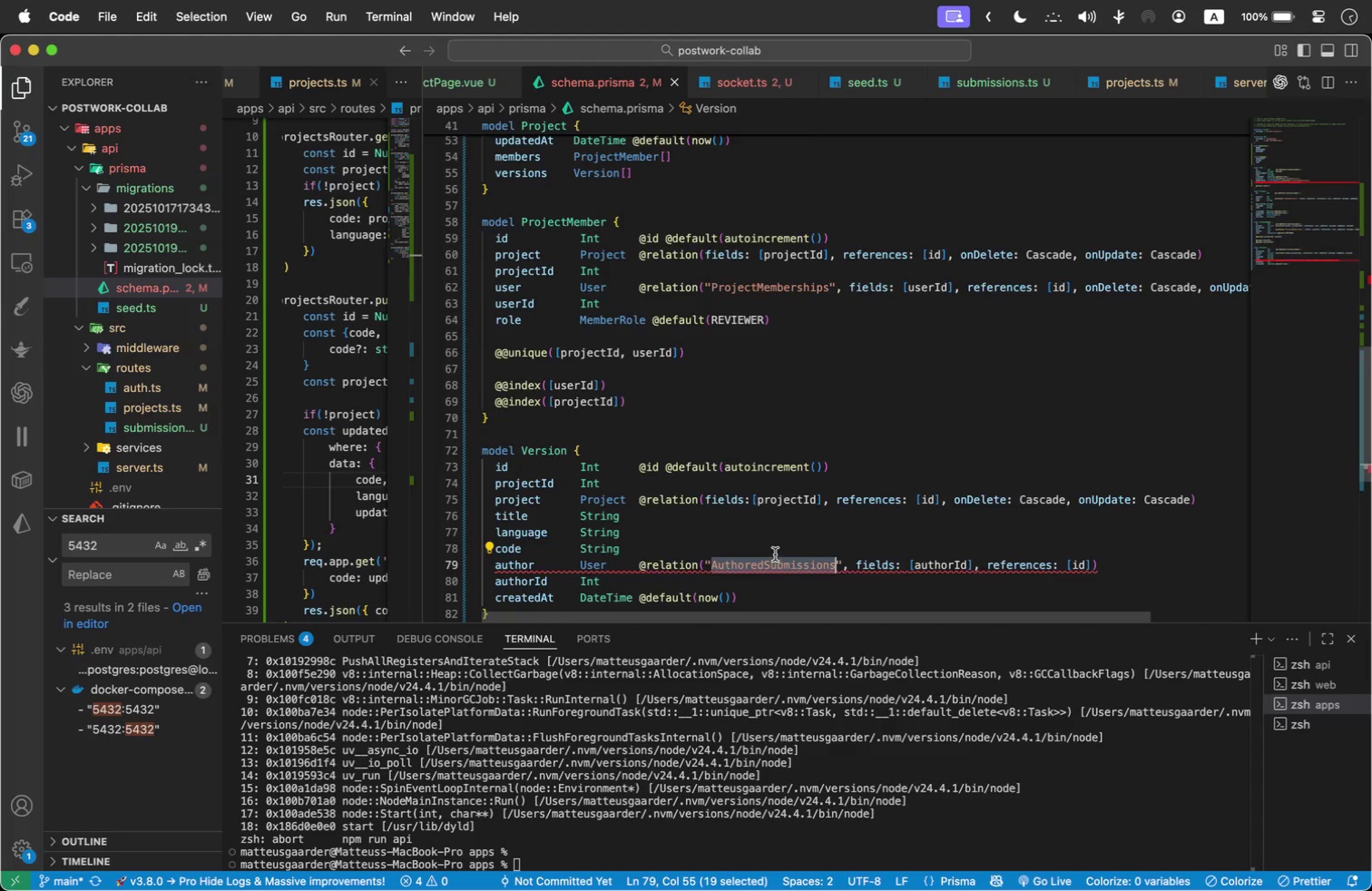 
key(Meta+V)
 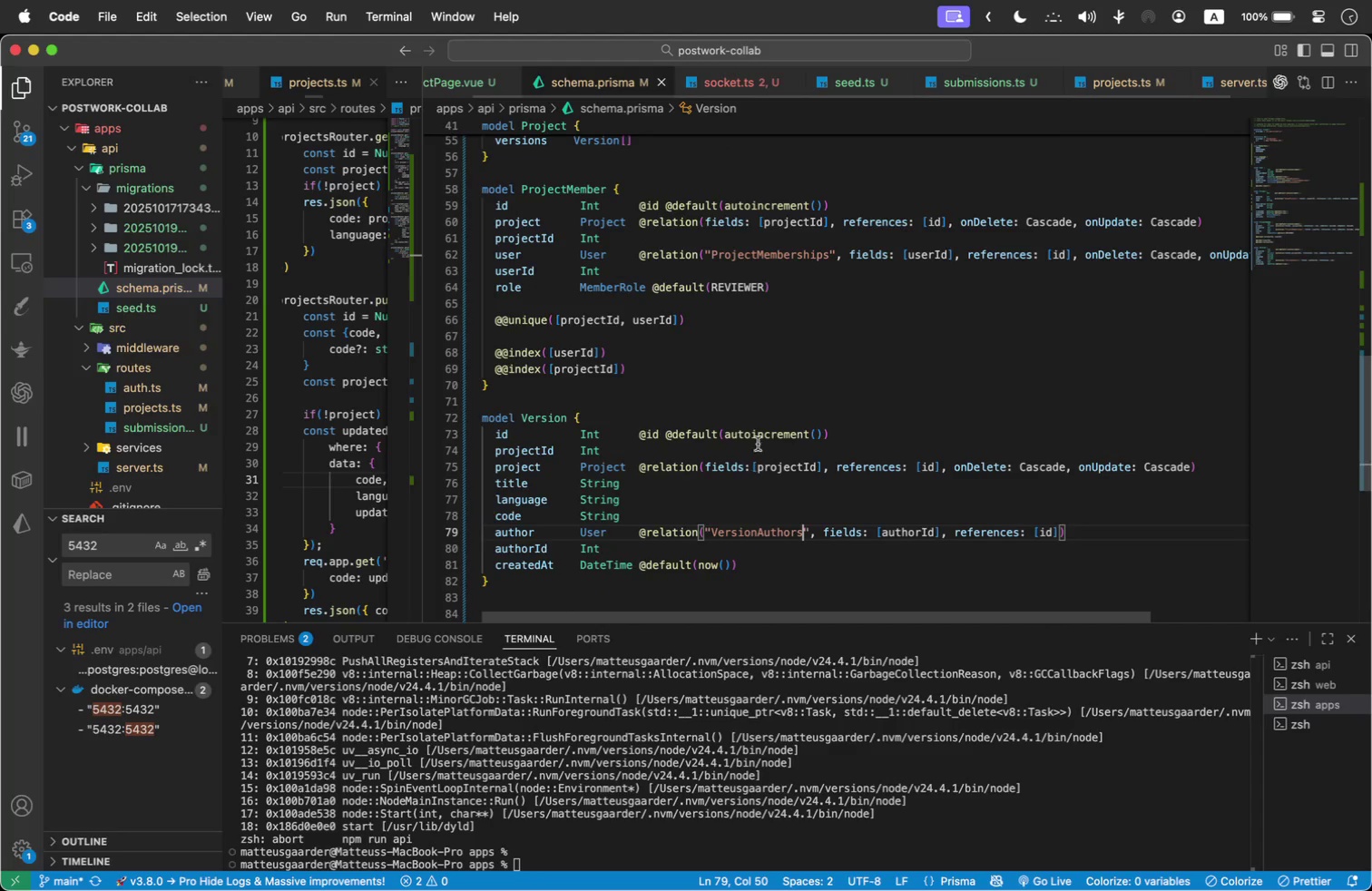 
left_click([873, 402])
 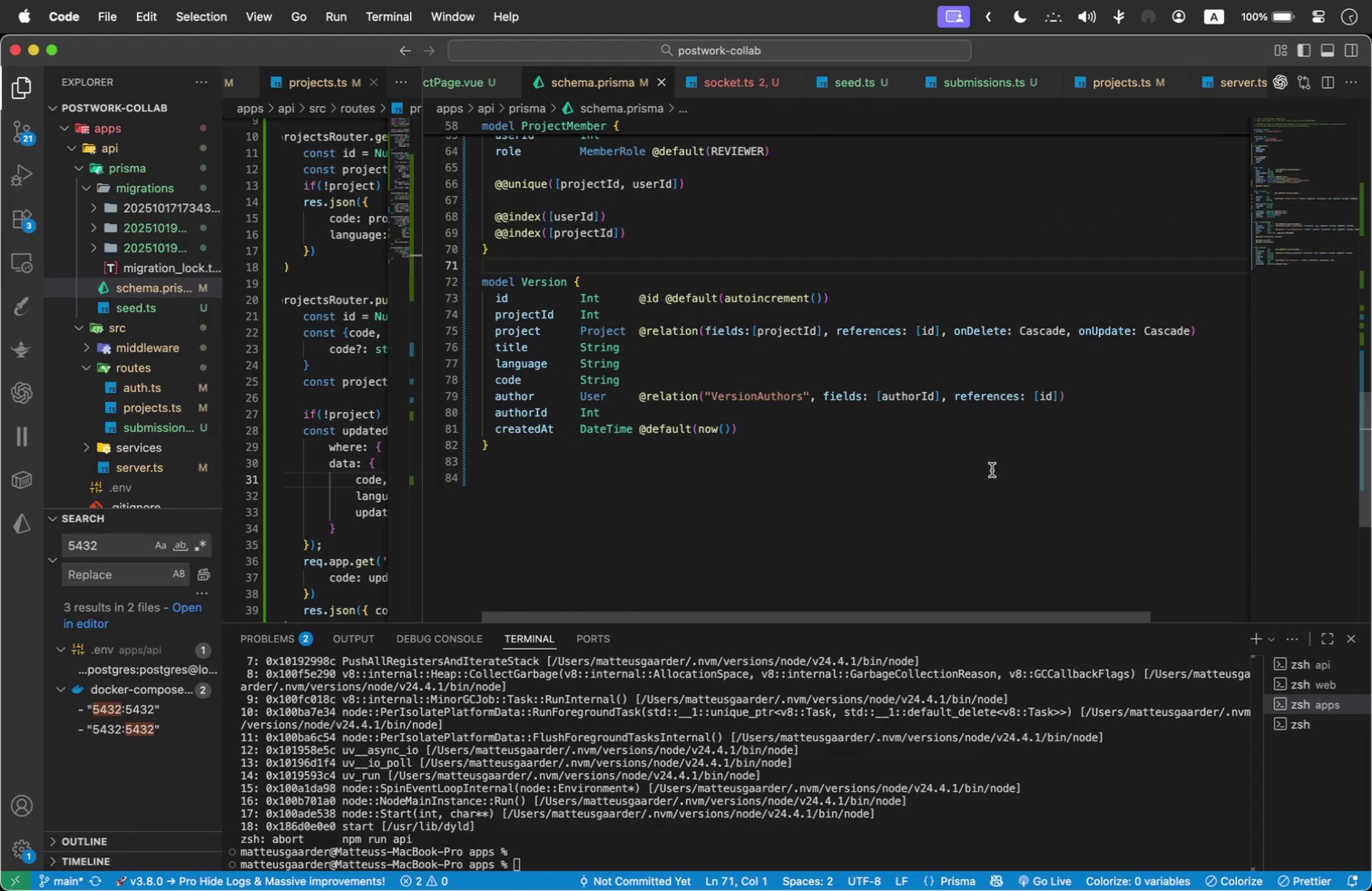 
scroll: coordinate [711, 436], scroll_direction: down, amount: 1.0
 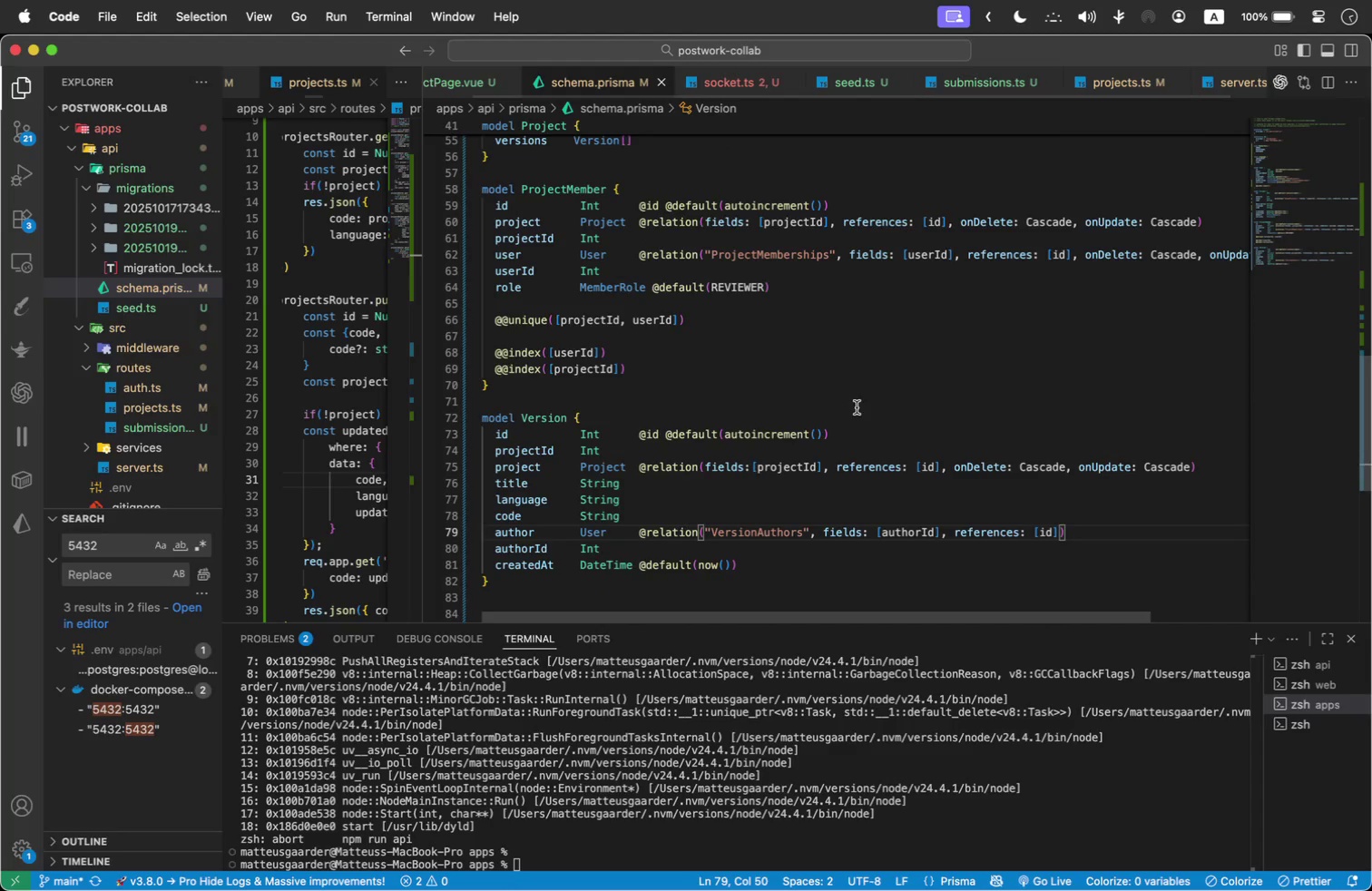 
wait(8.25)
 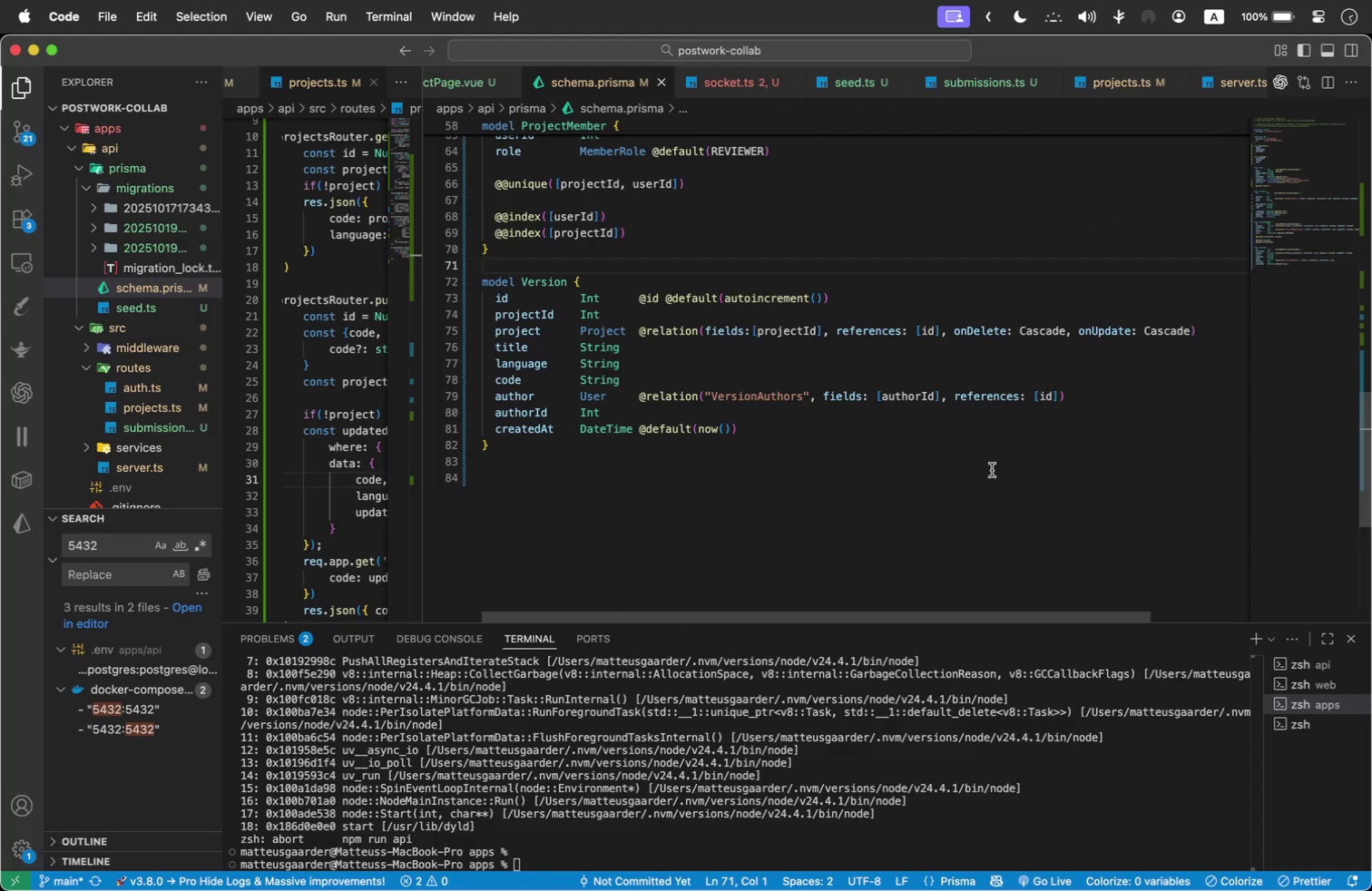 
left_click([755, 432])
 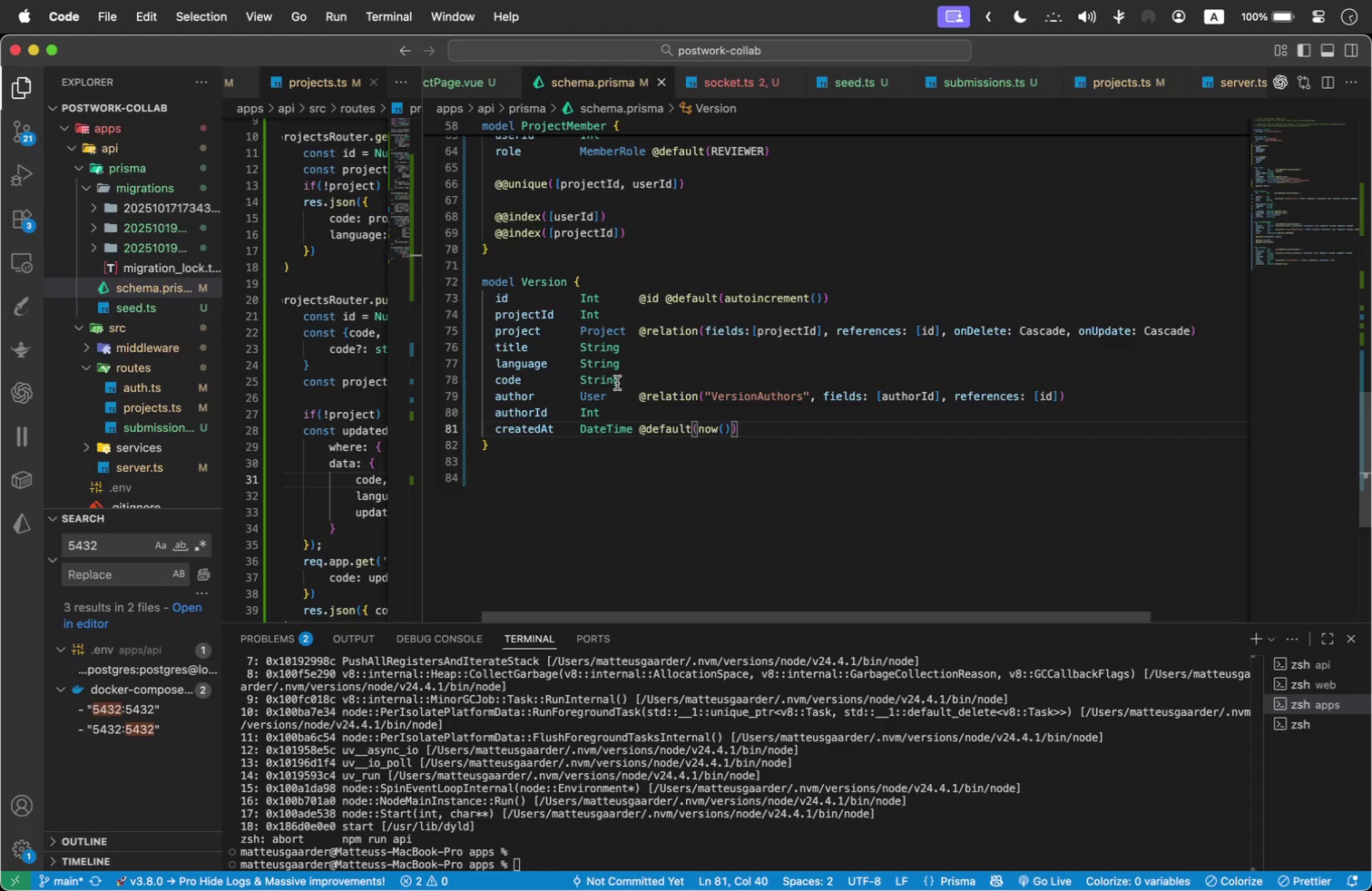 
wait(7.7)
 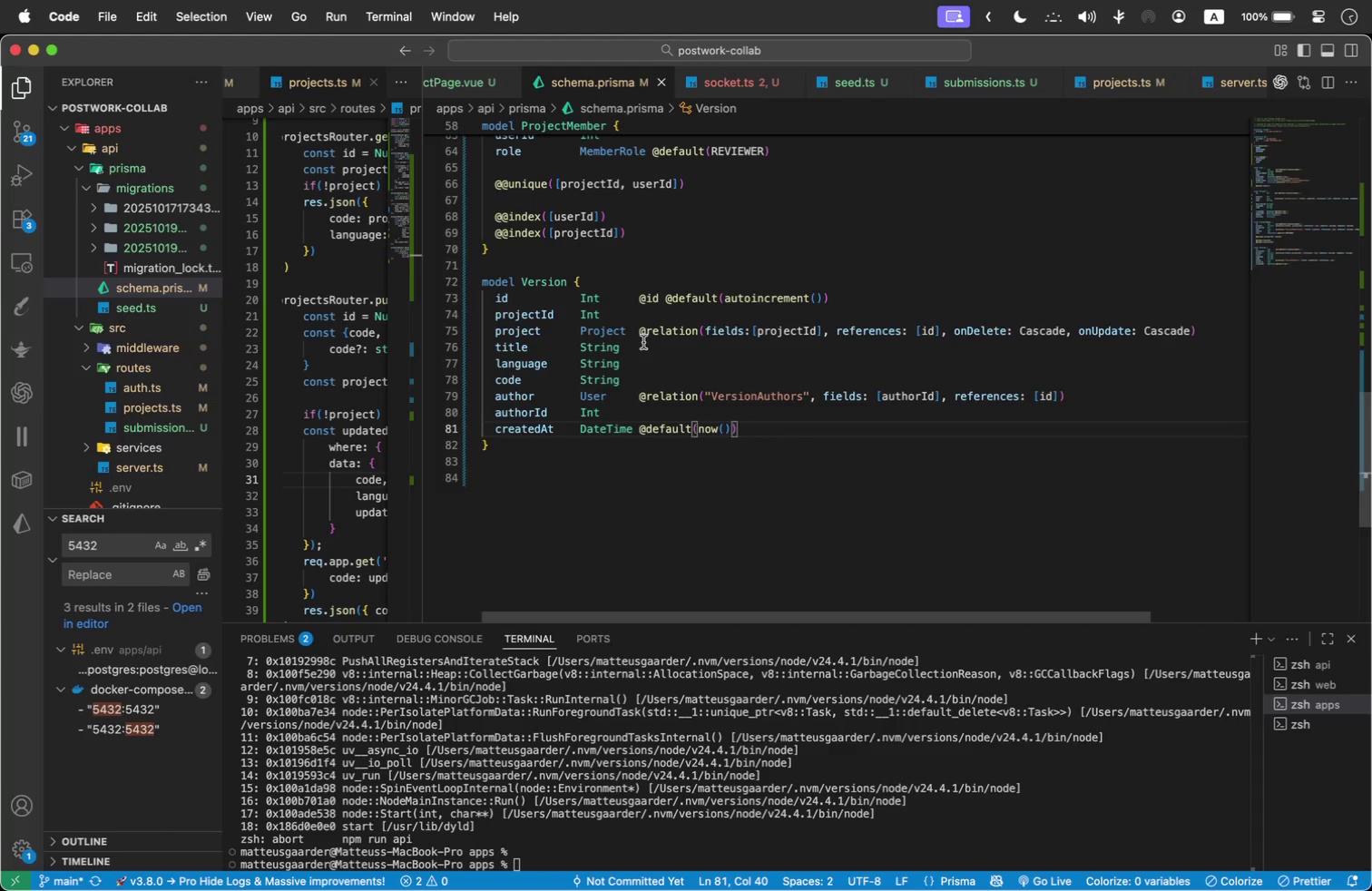 
left_click([641, 384])
 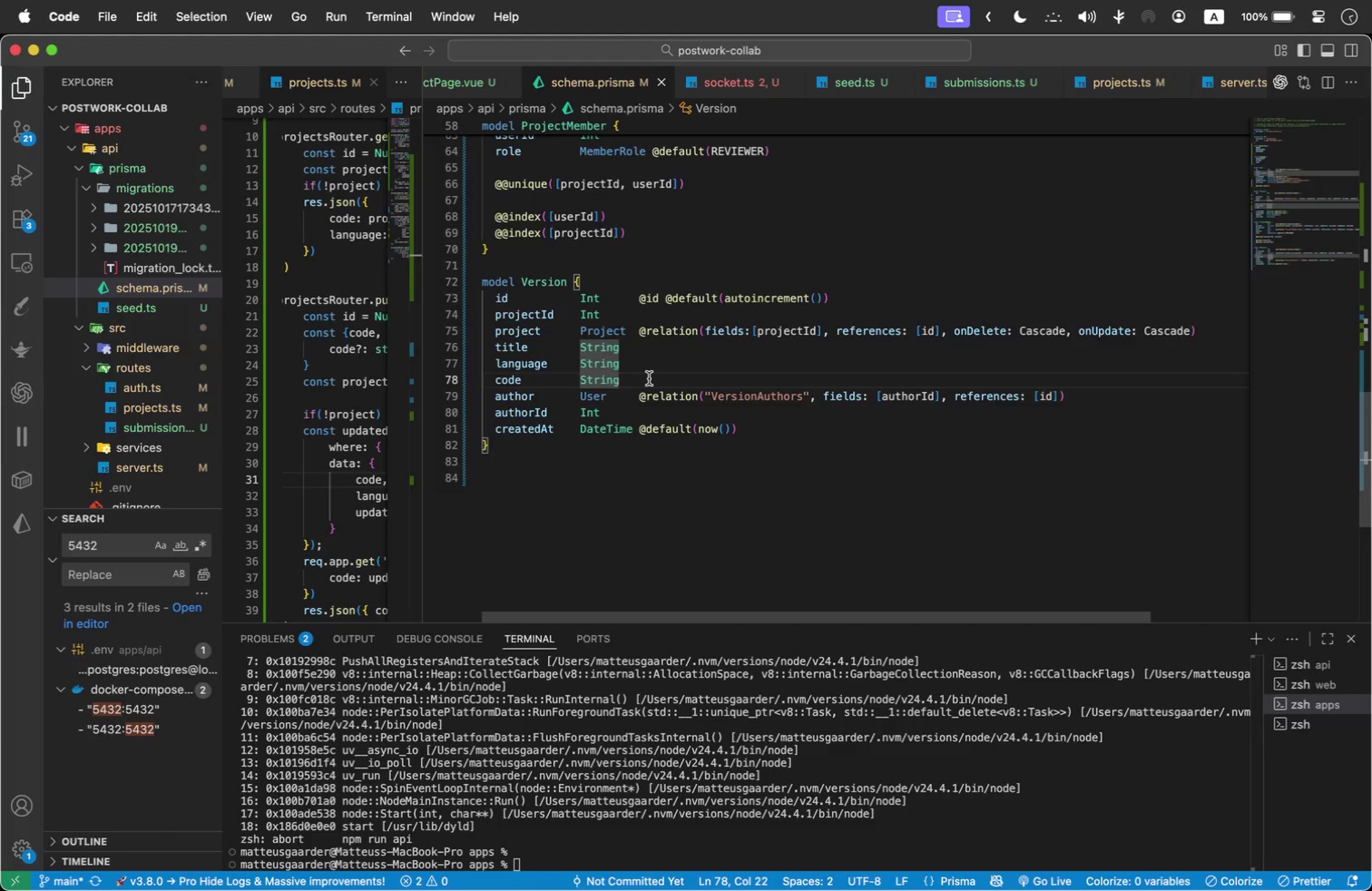 
key(Enter)
 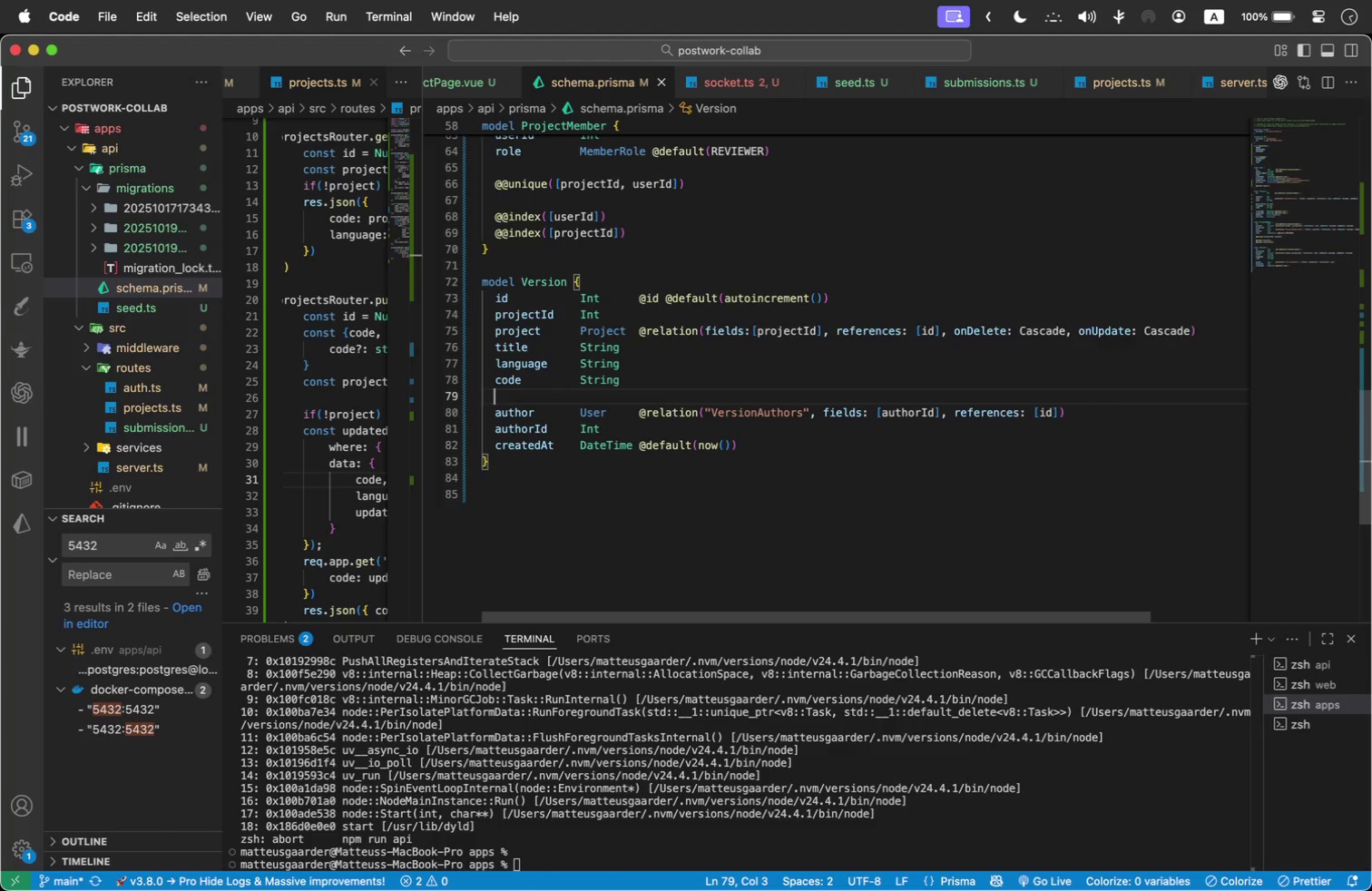 
left_click_drag(start_coordinate=[644, 348], to_coordinate=[469, 350])
 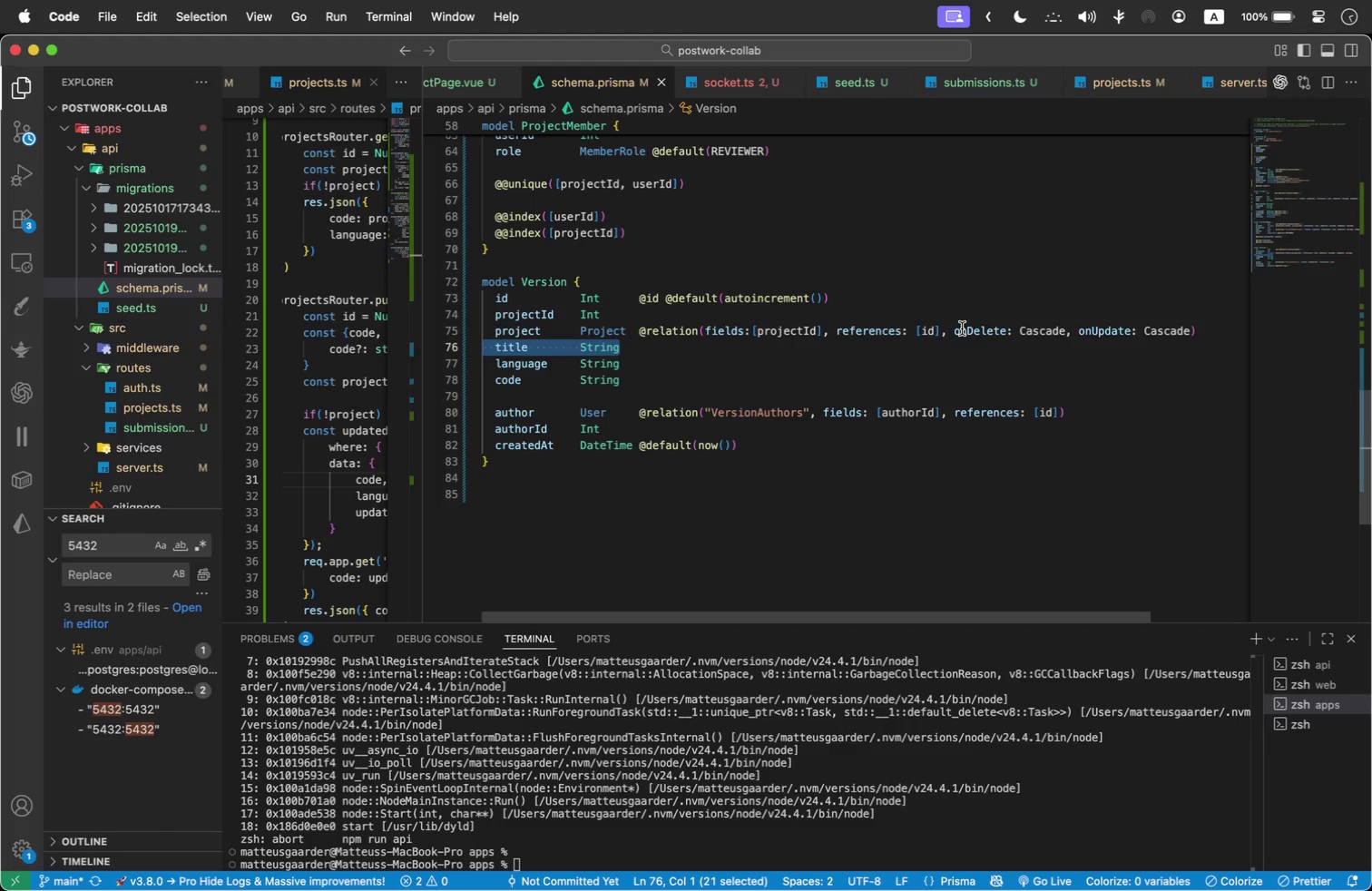 
key(Backspace)
 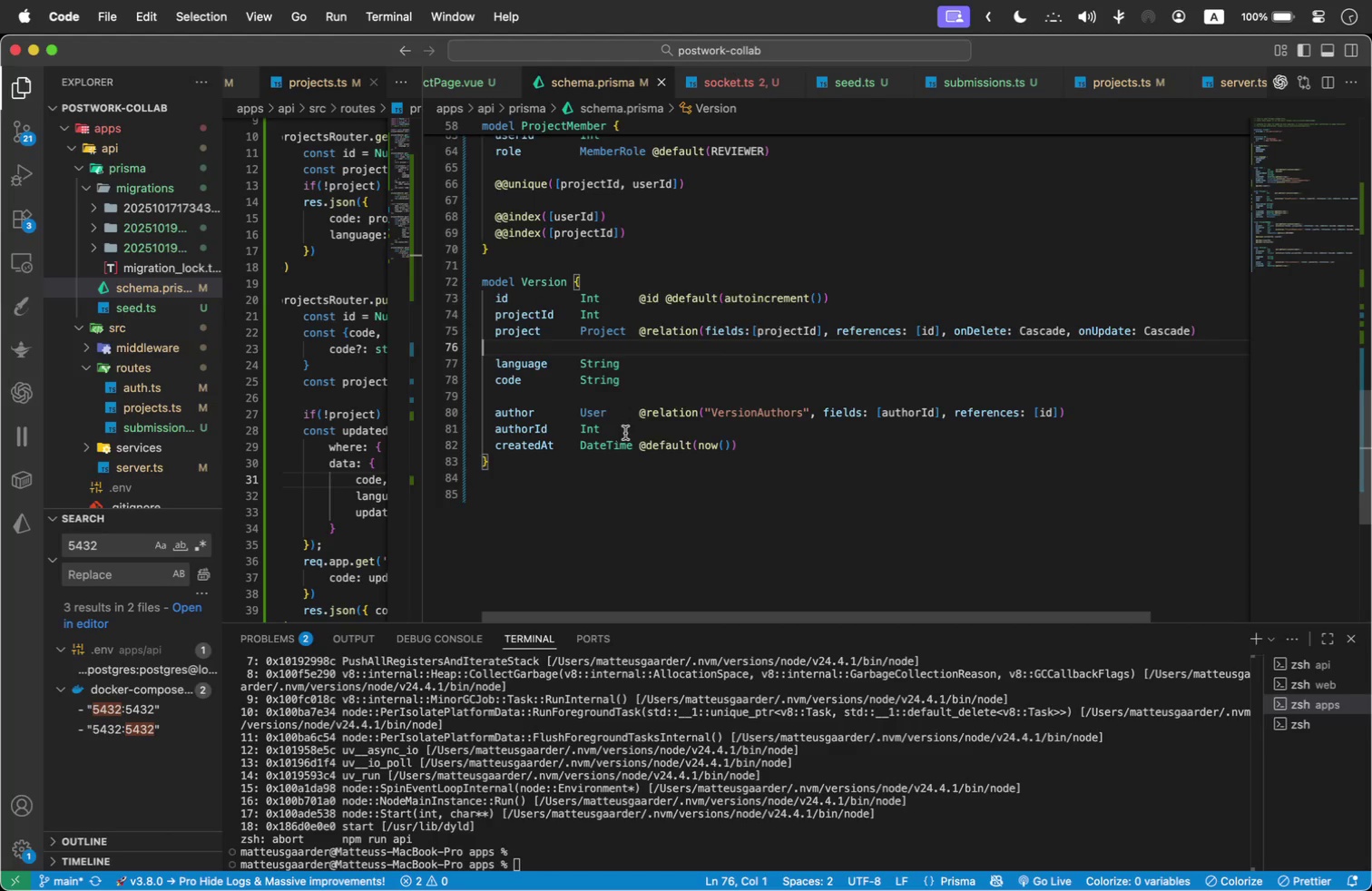 
wait(14.27)
 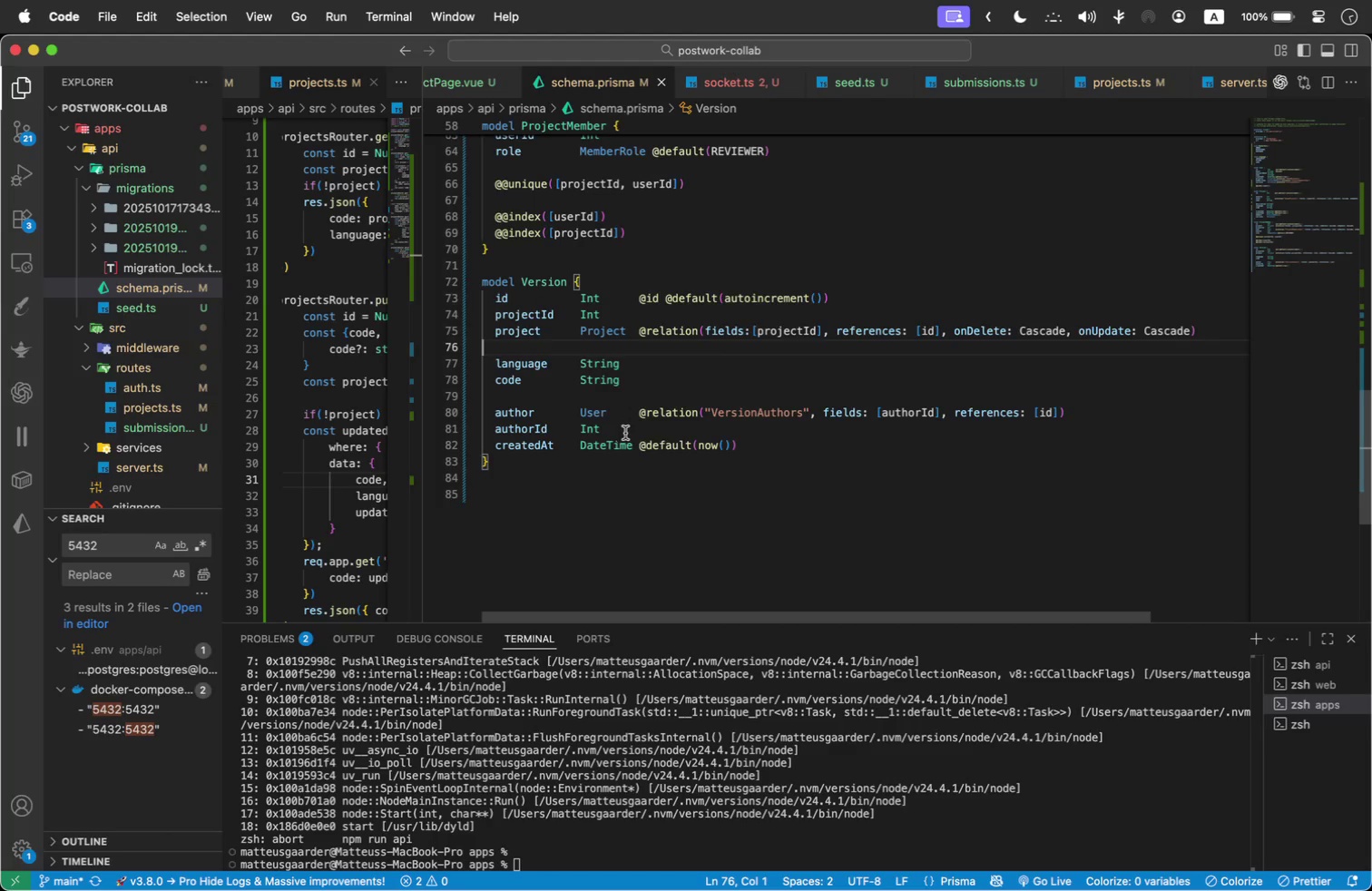 
left_click([641, 854])
 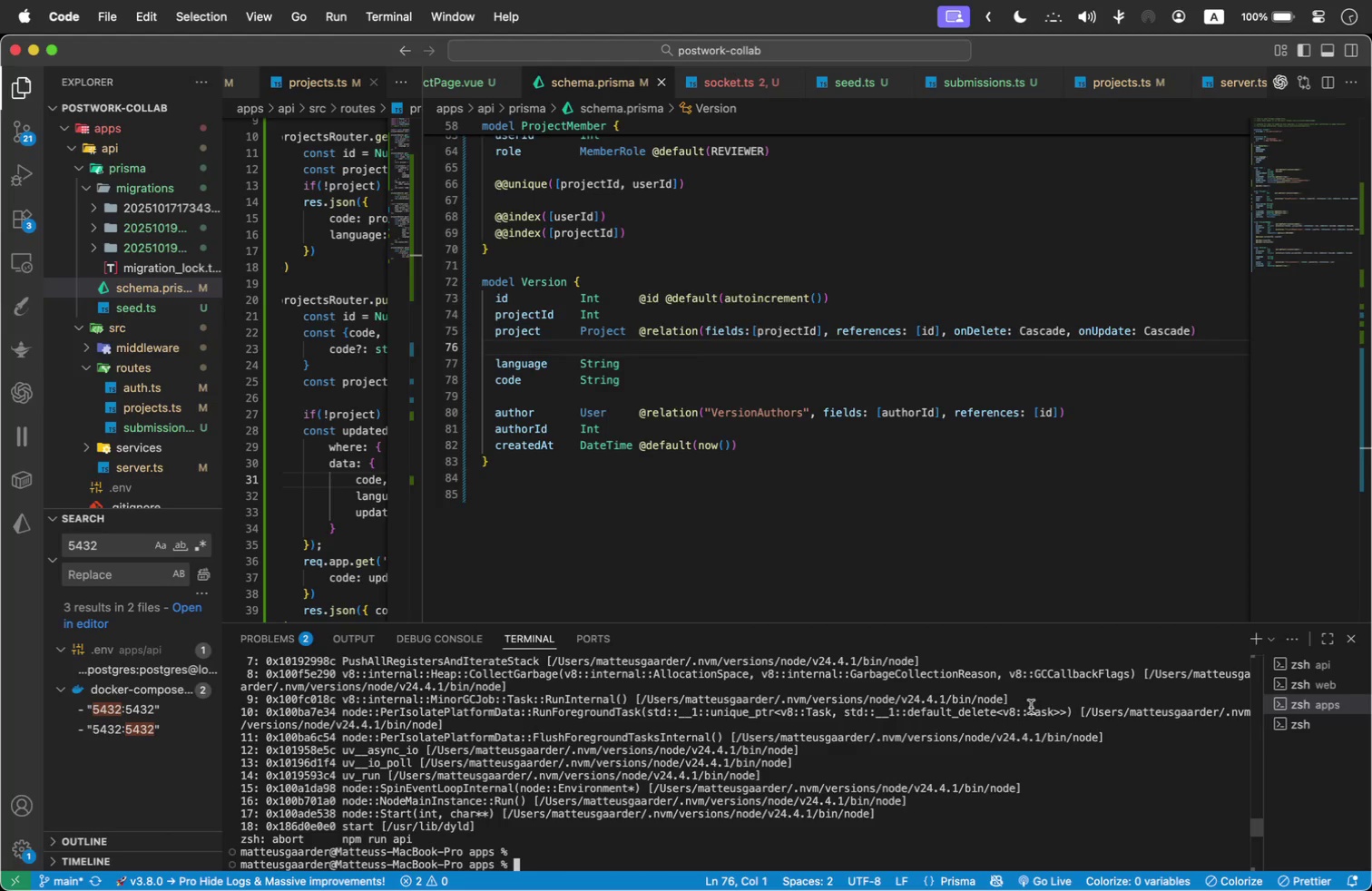 
type(npx)
key(Backspace)
key(Backspace)
key(Backspace)
key(Backspace)
type(cd ap)
key(Tab)
 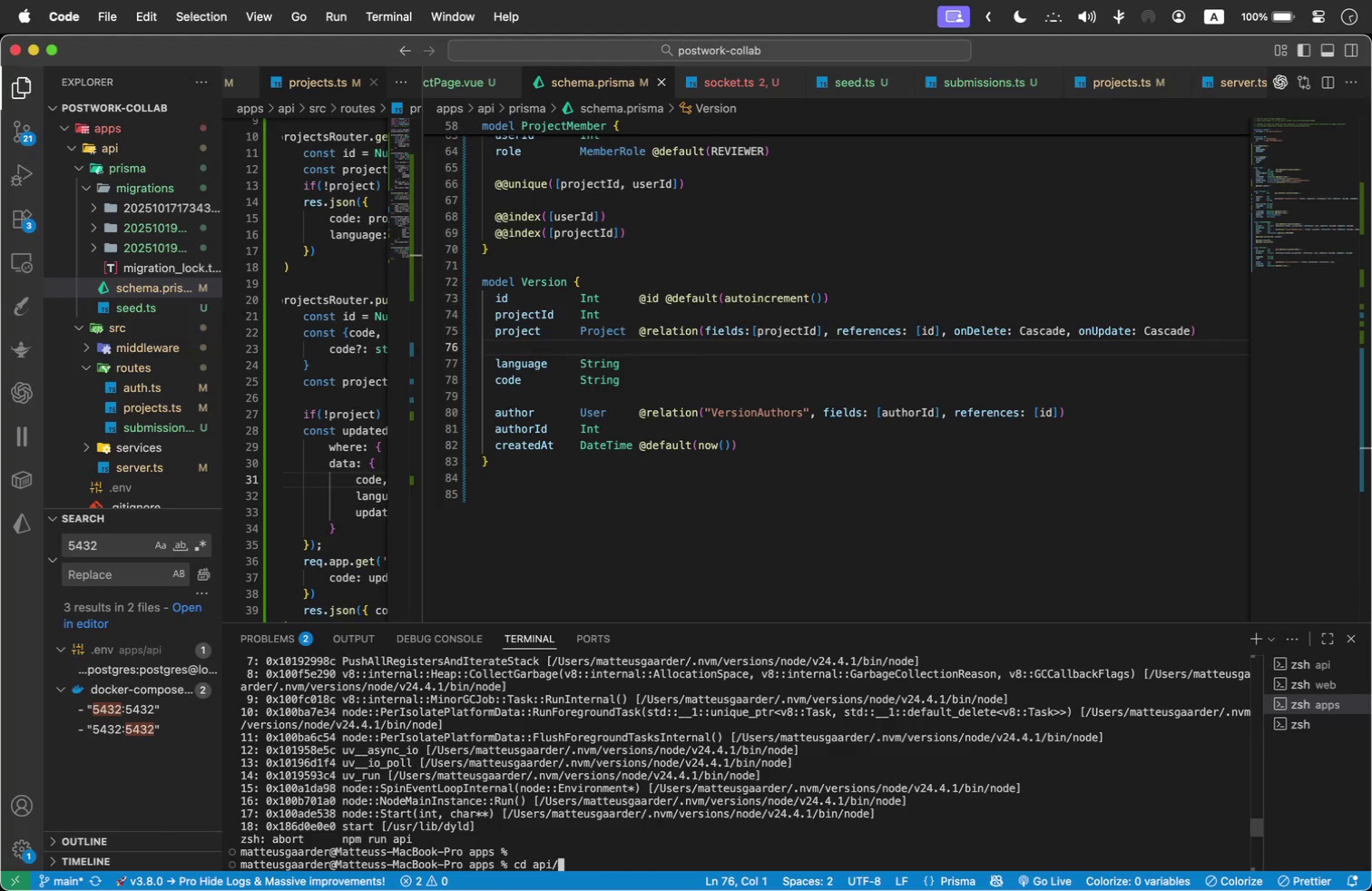 
key(Enter)
 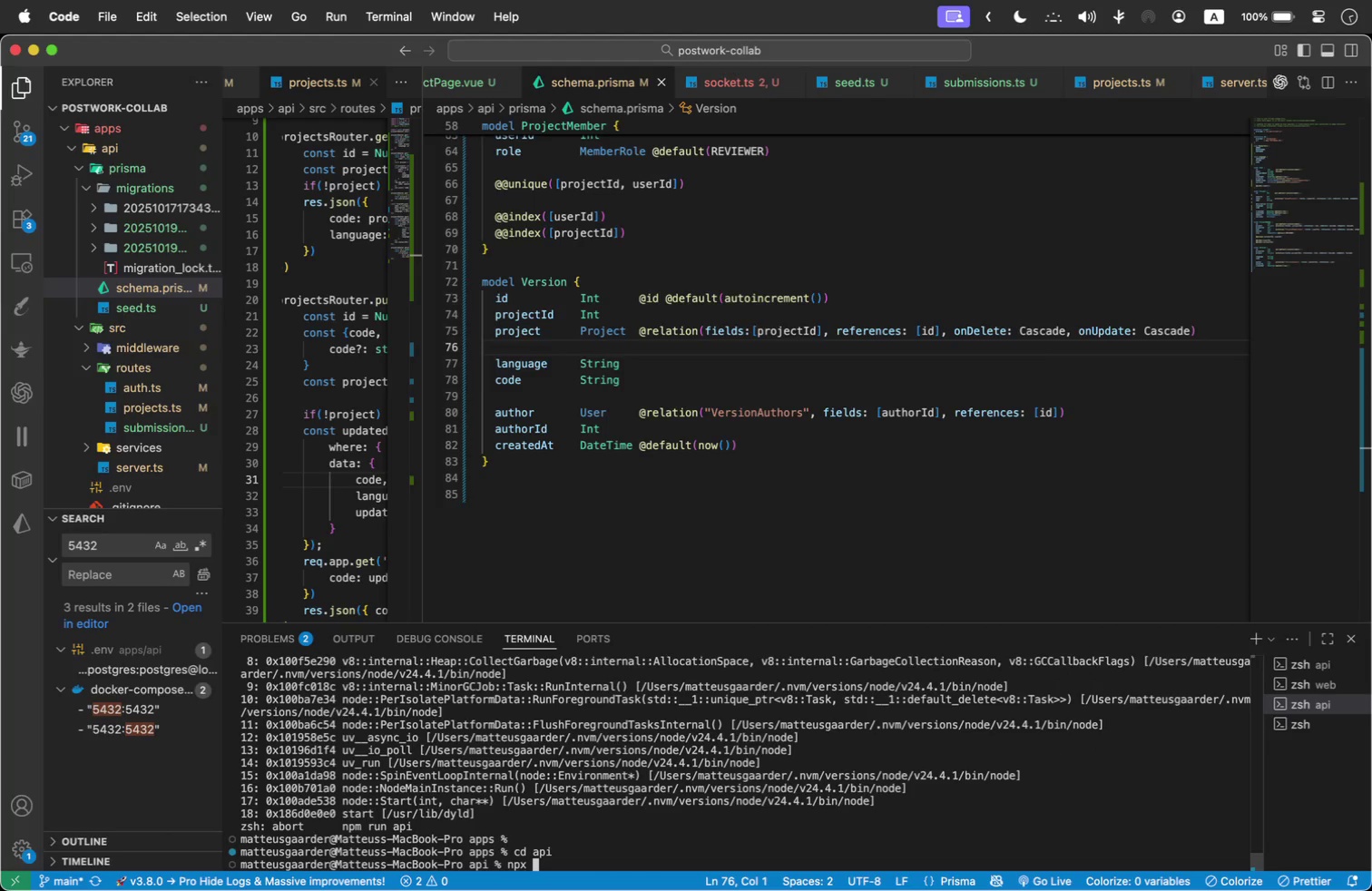 
type(npx )
 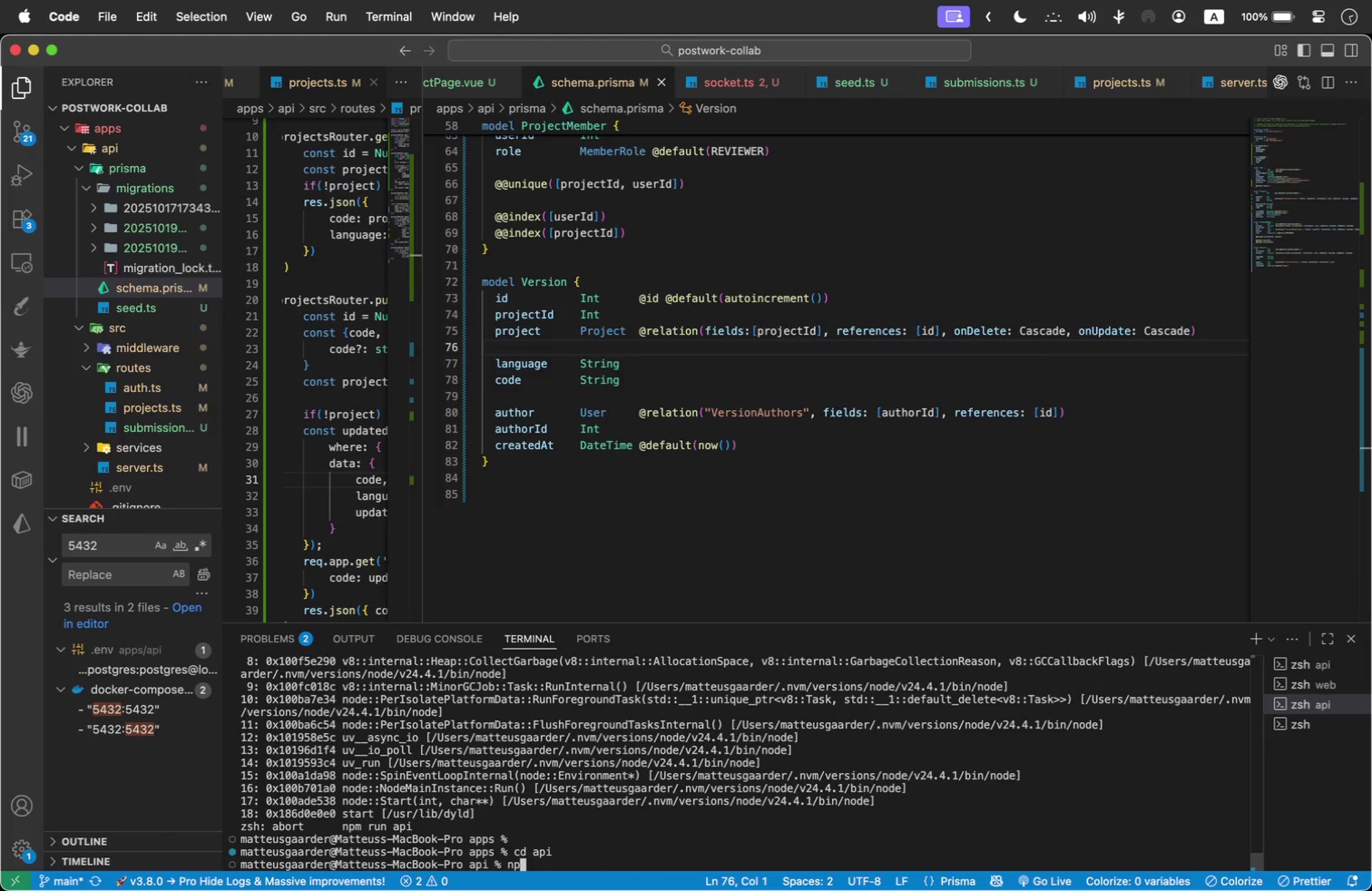 
type(run prisma gene)
key(Backspace)
key(Backspace)
key(Backspace)
key(Backspace)
type(migrate)
 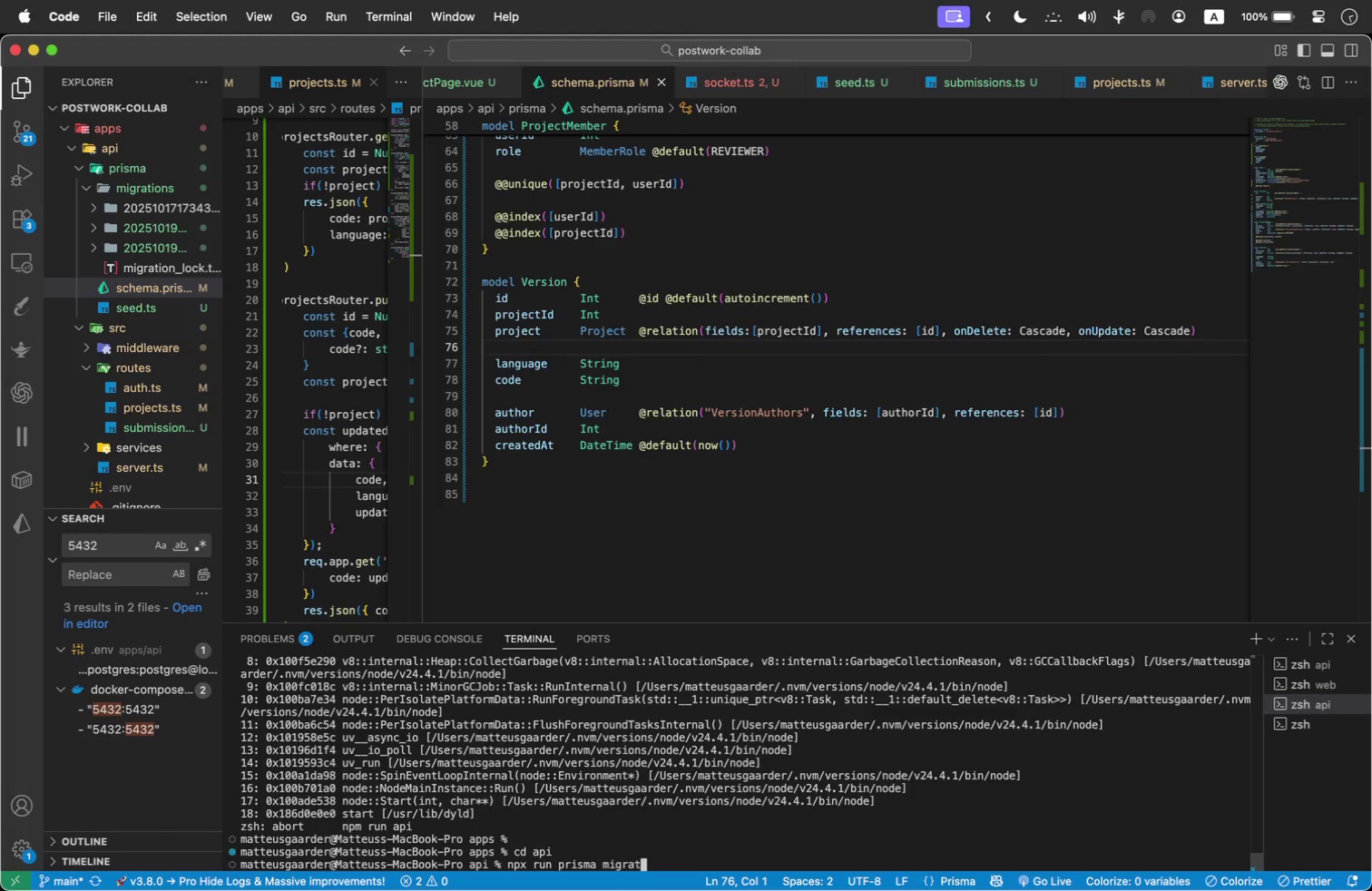 
key(Enter)
 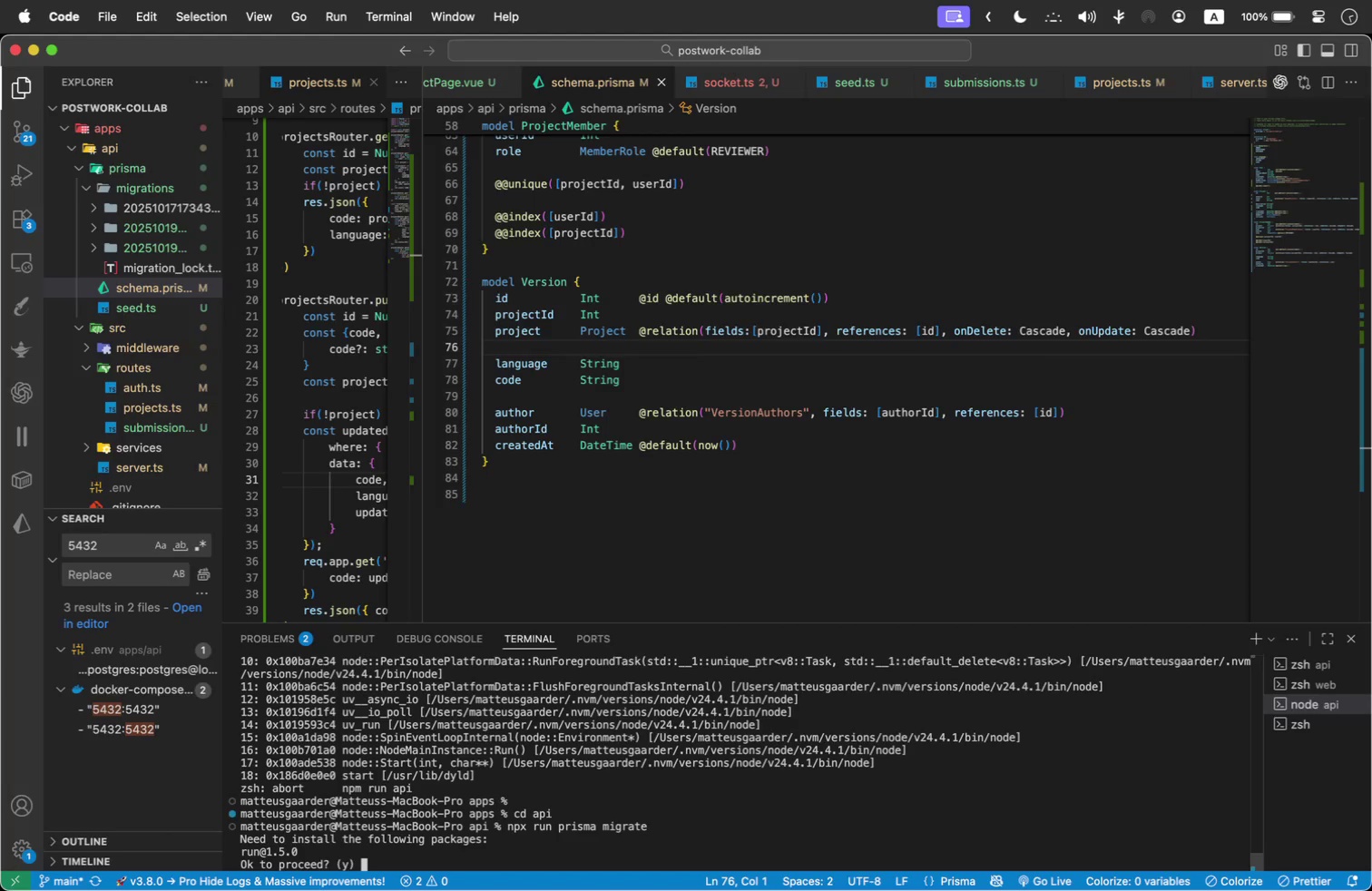 
wait(7.52)
 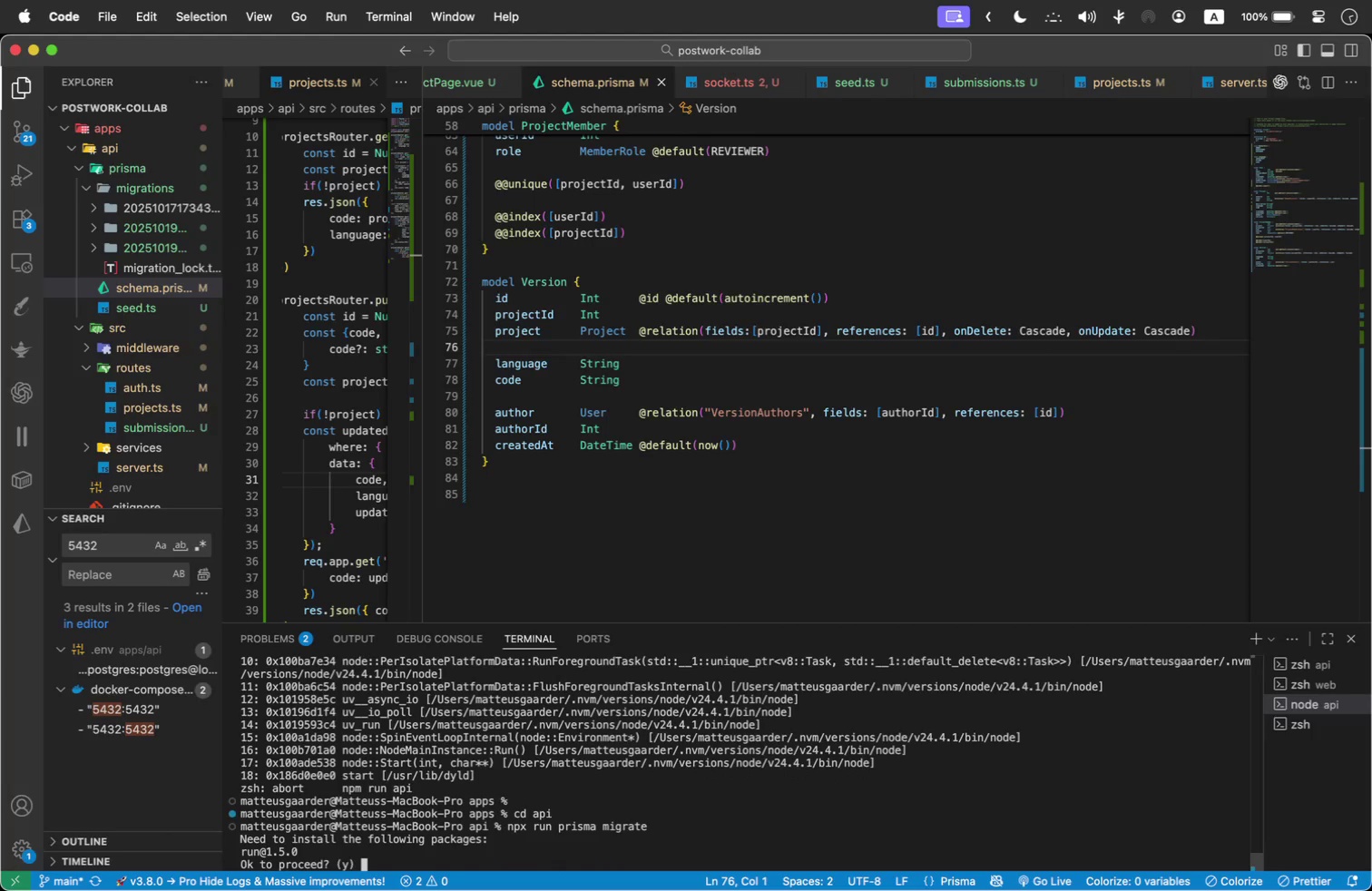 
key(Y)
 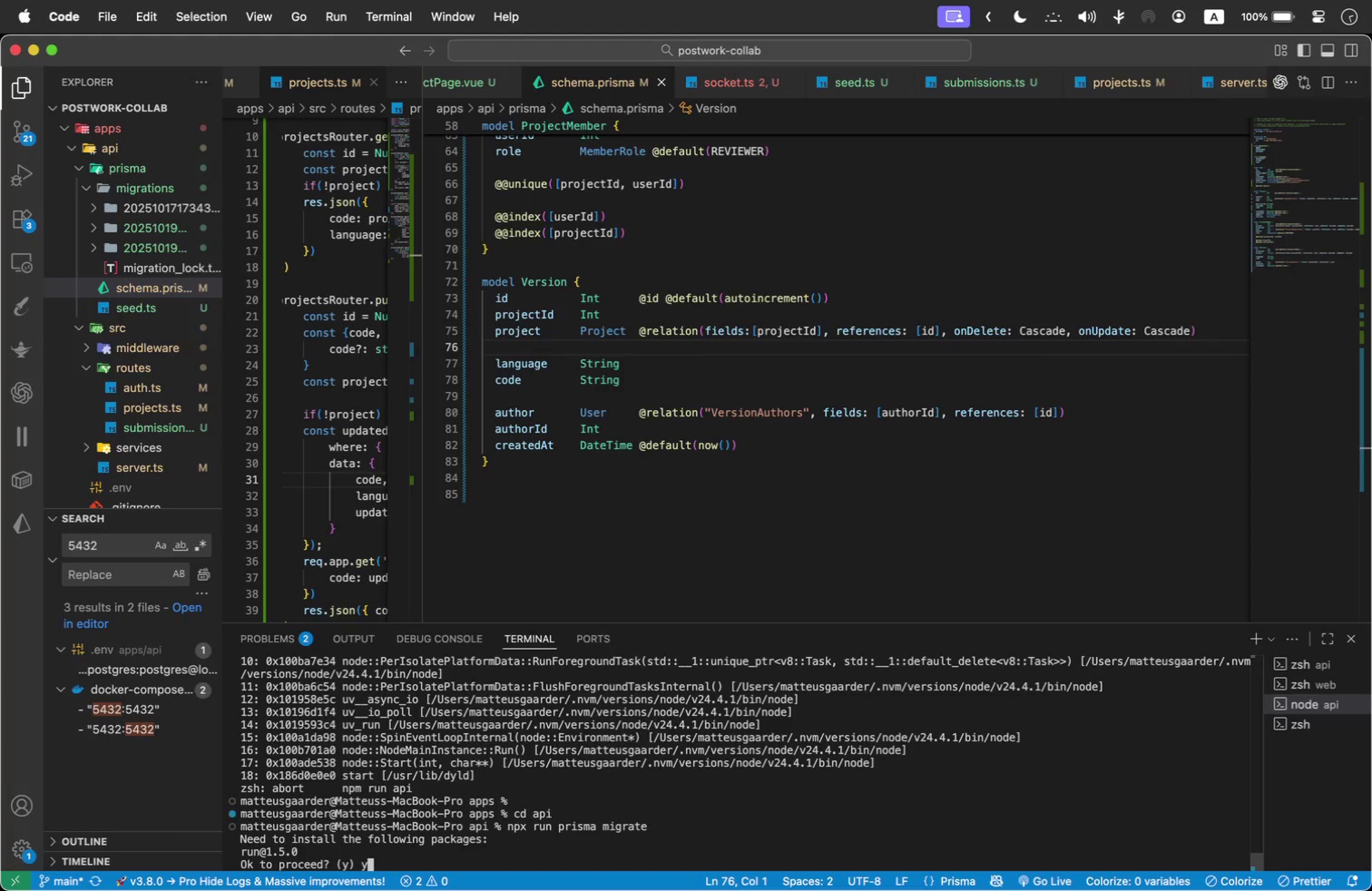 
key(Enter)
 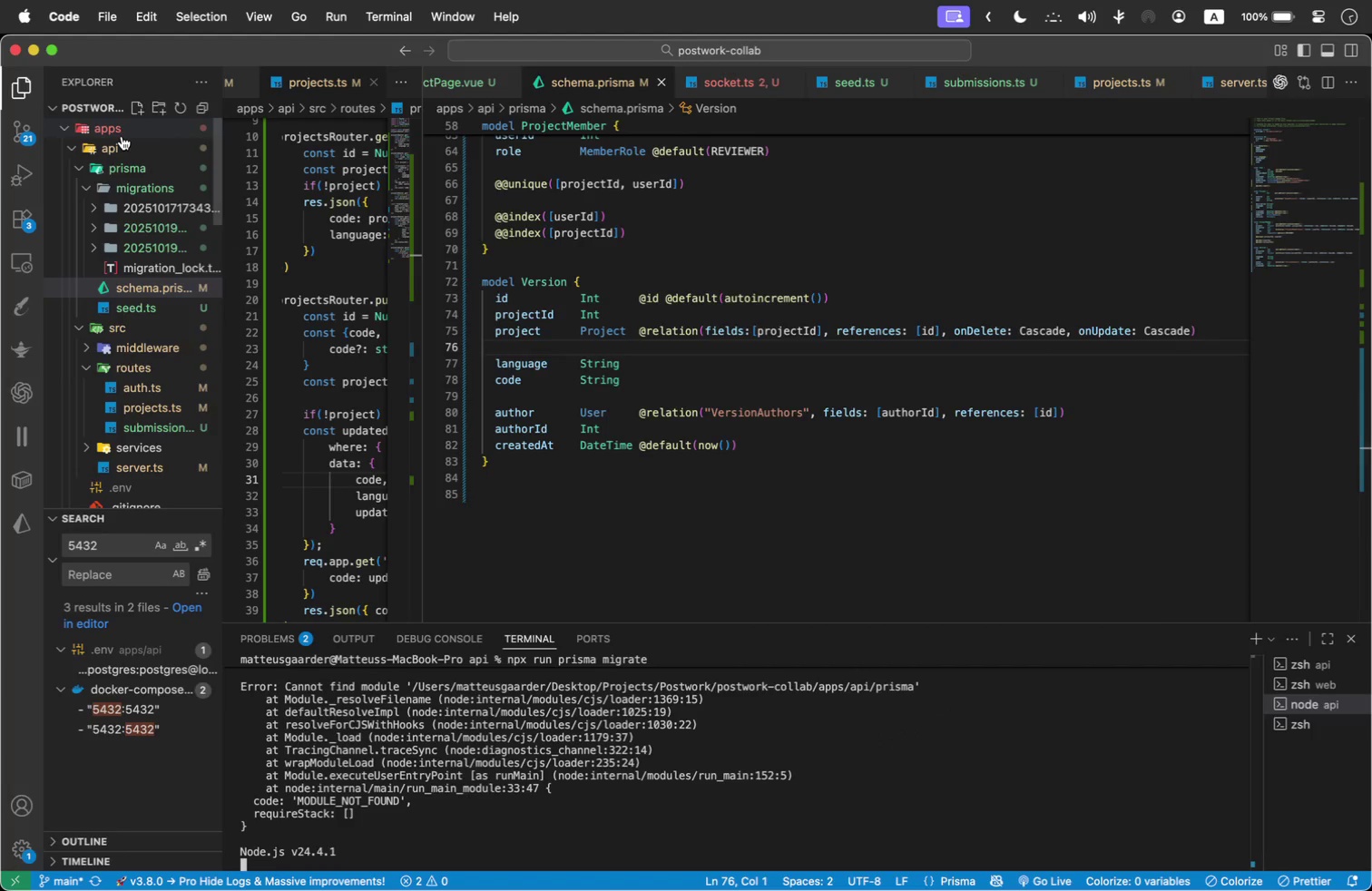 
wait(7.12)
 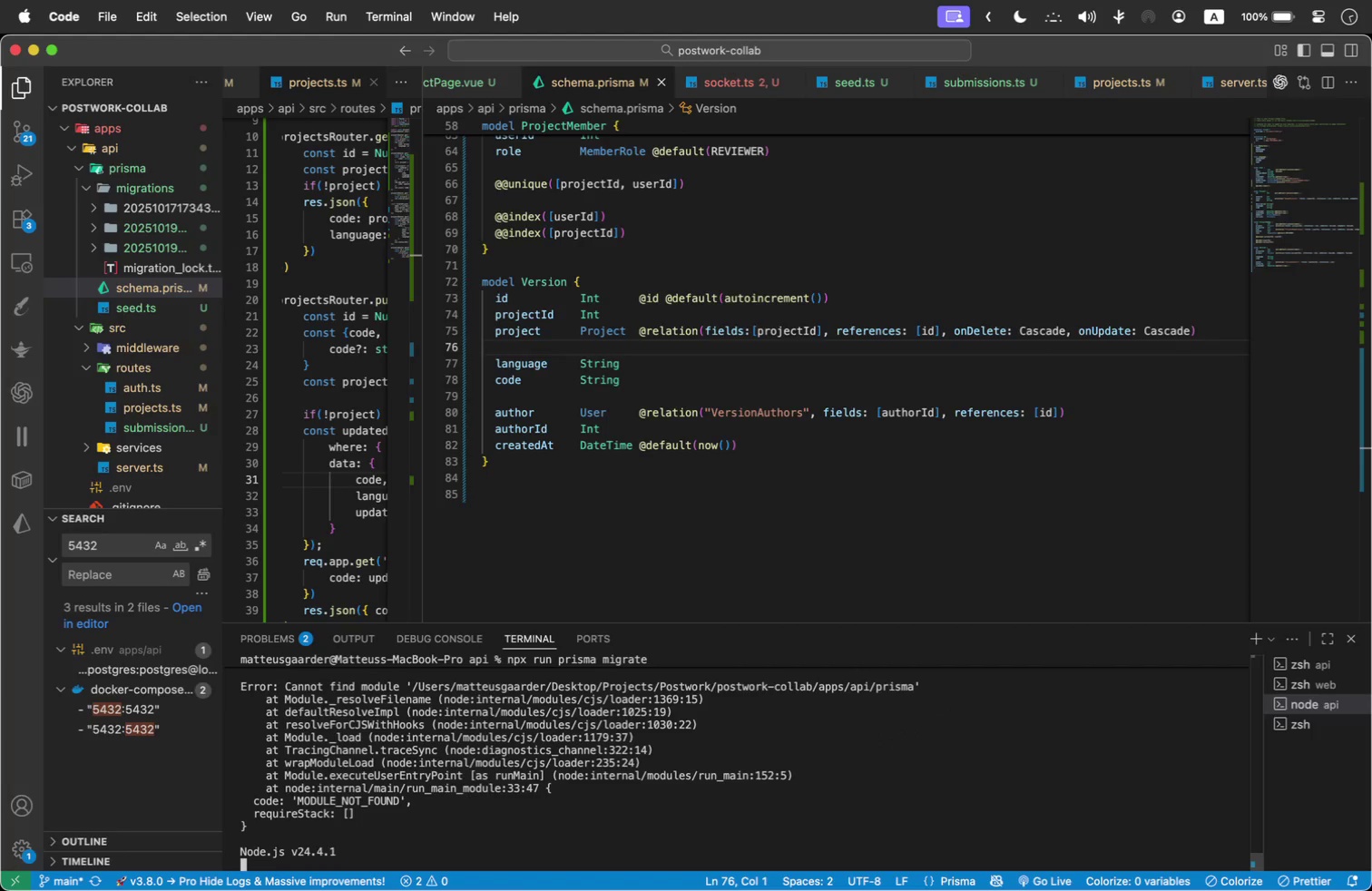 
scroll: coordinate [760, 794], scroll_direction: up, amount: 1.0
 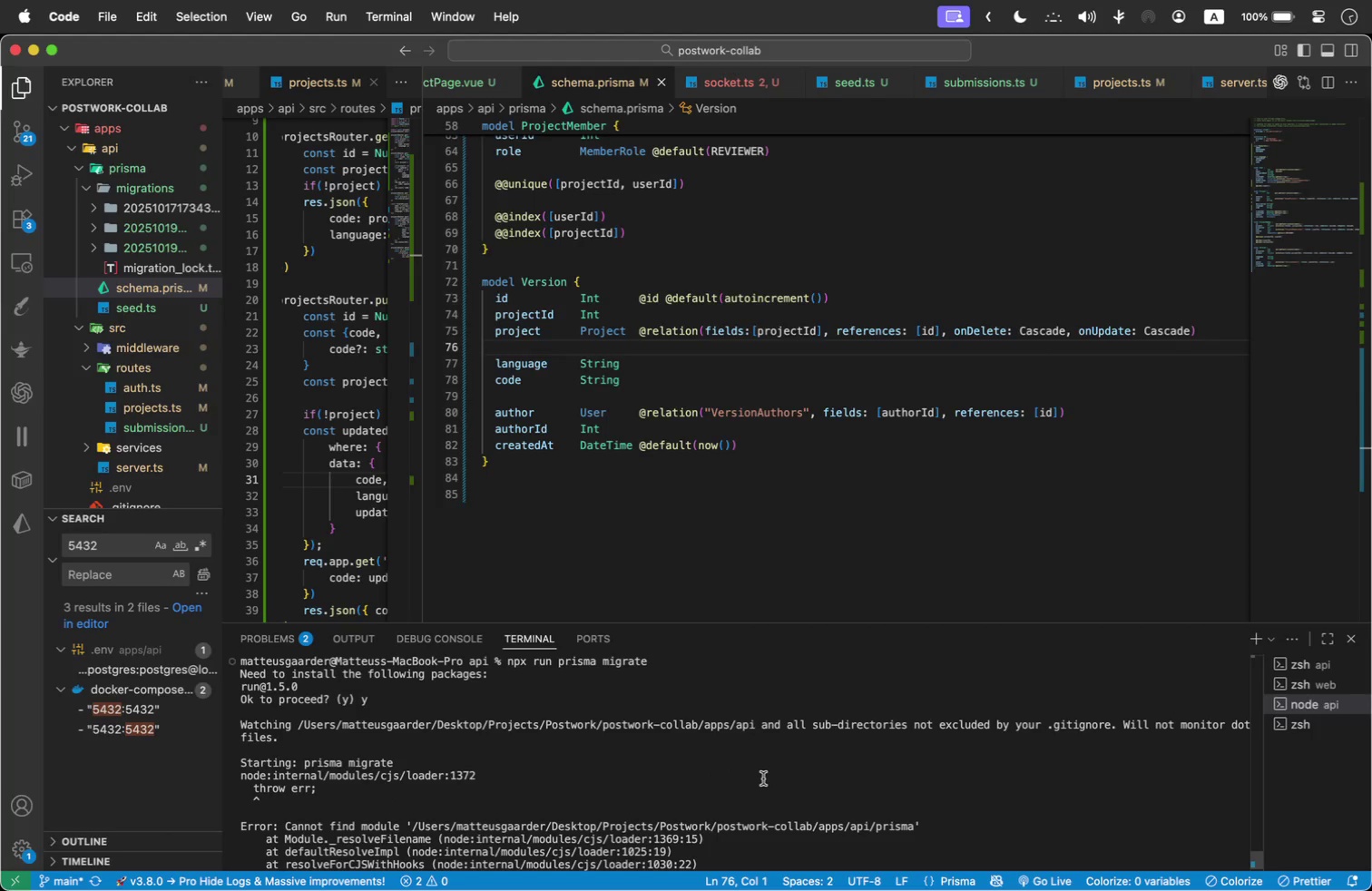 
wait(12.26)
 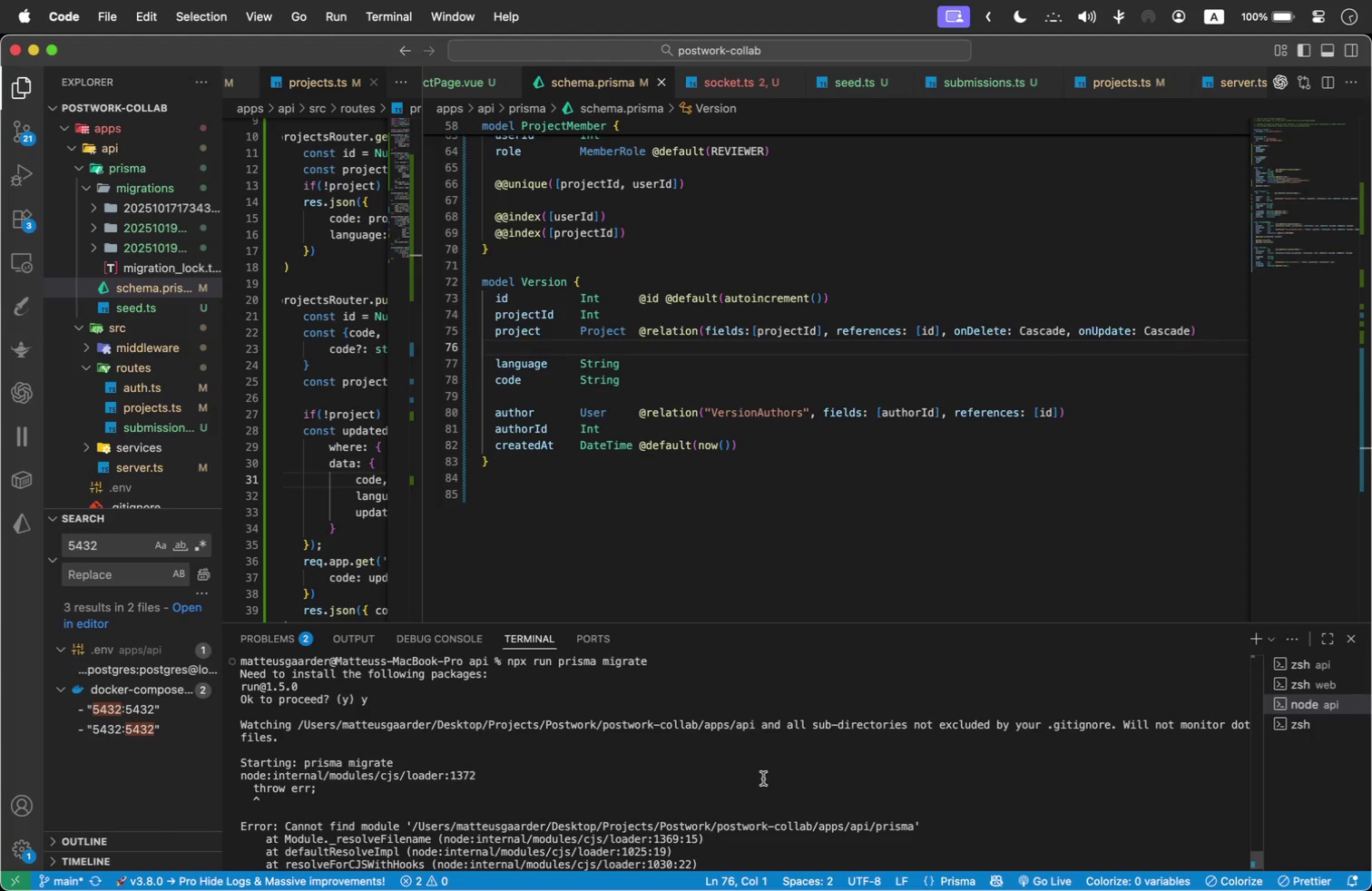 
scroll: coordinate [737, 821], scroll_direction: down, amount: 38.0
 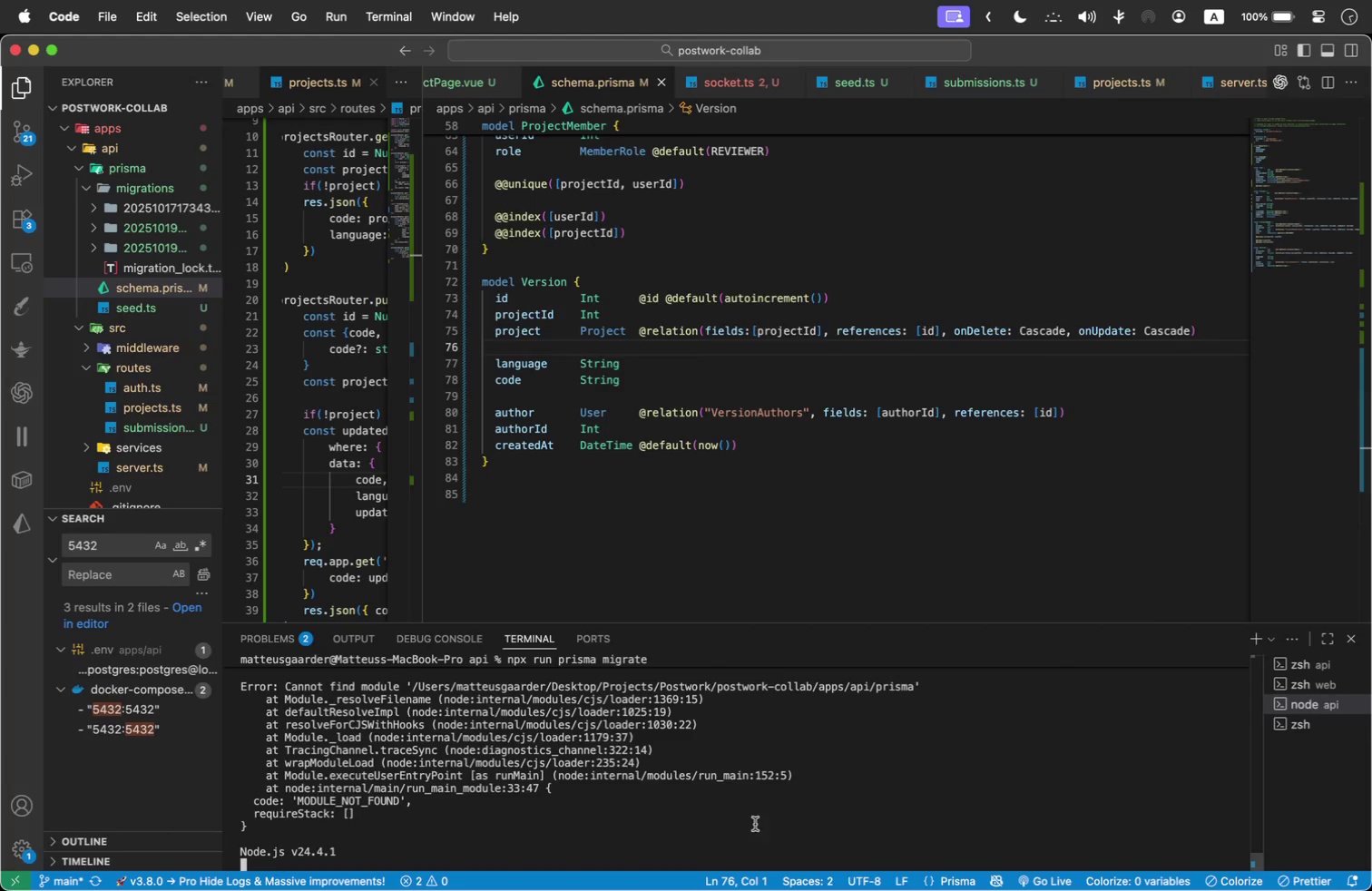 
key(Control+C)
 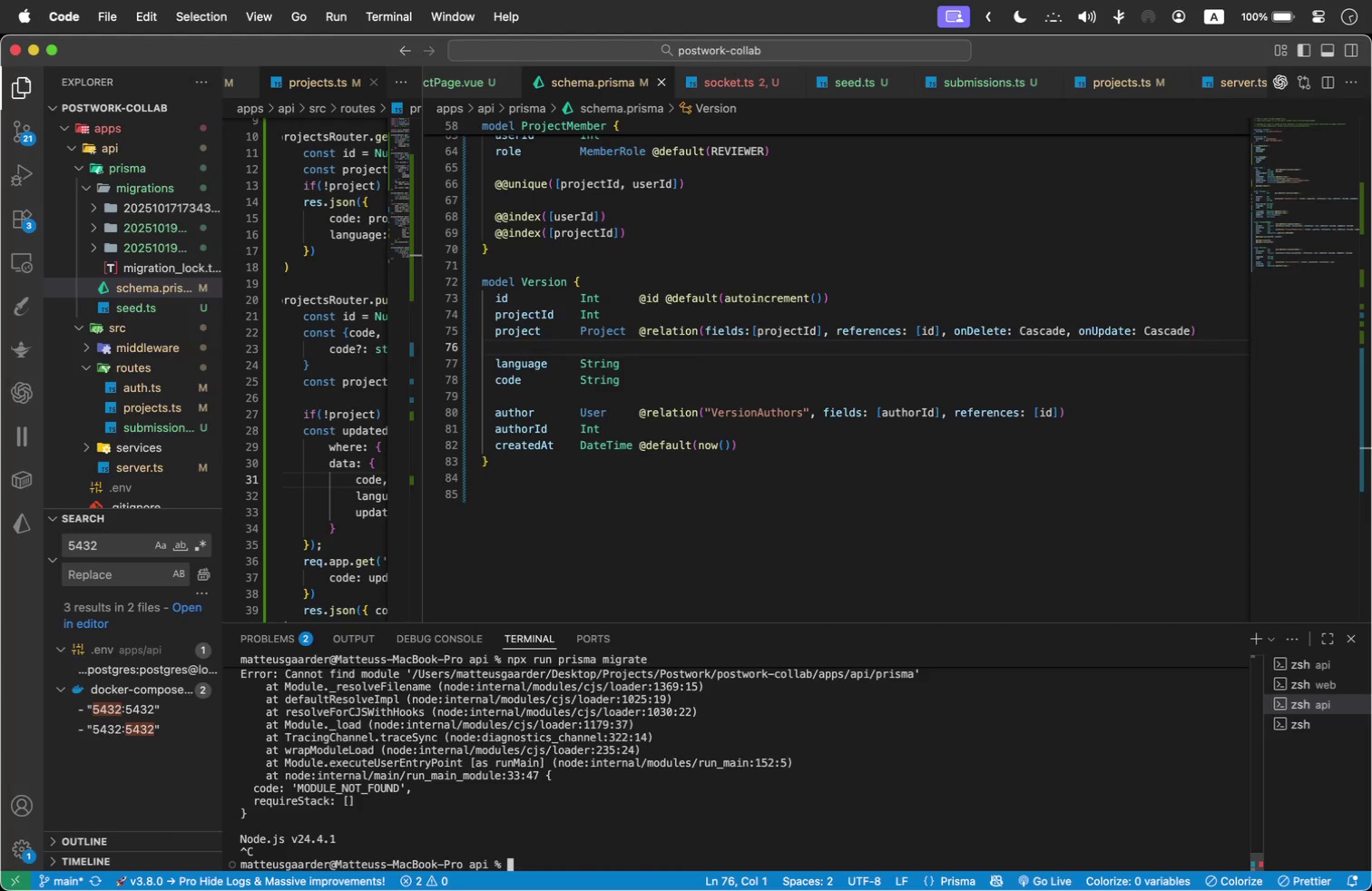 
type(npm run prisma:migrate)
 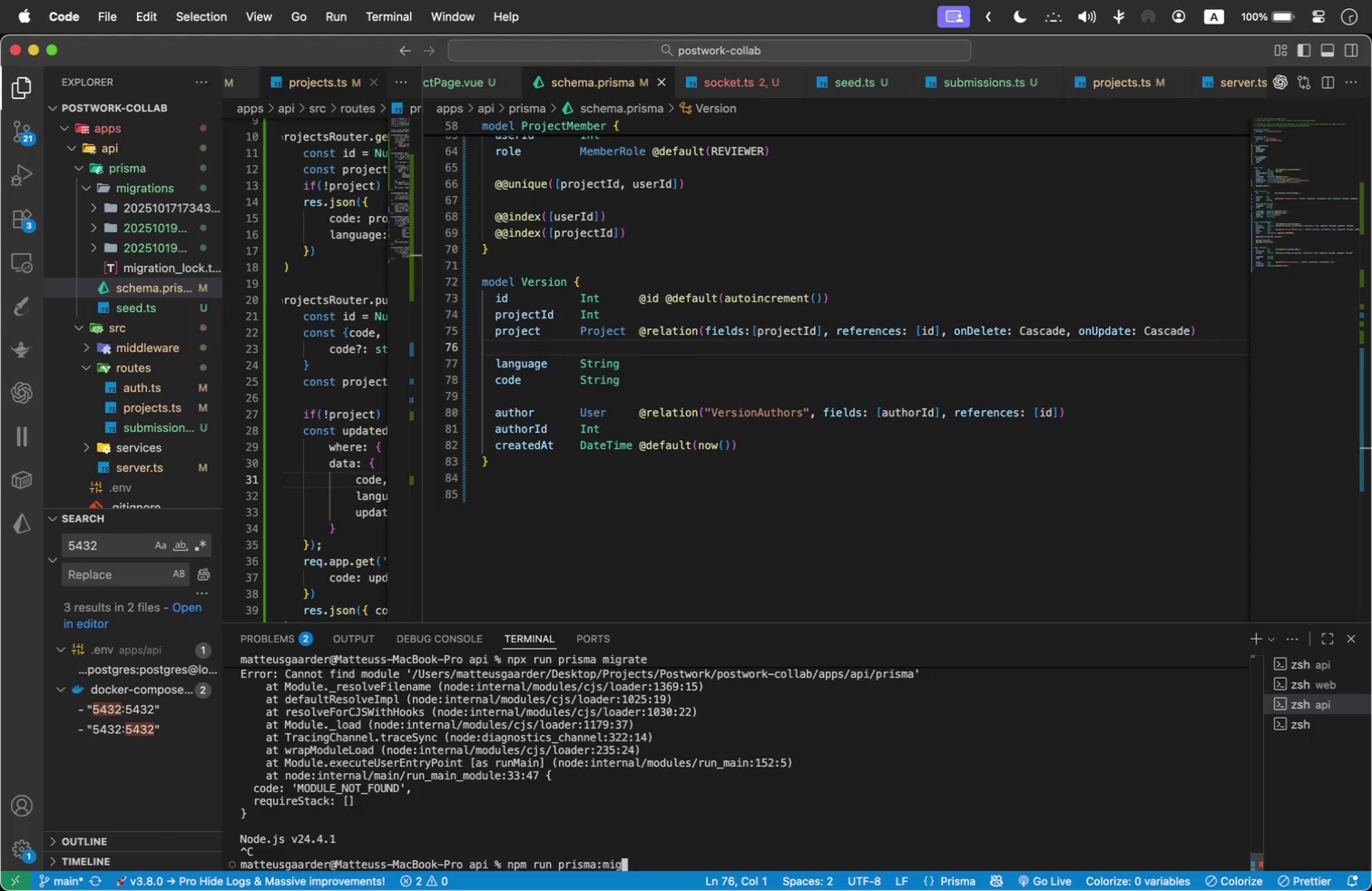 
 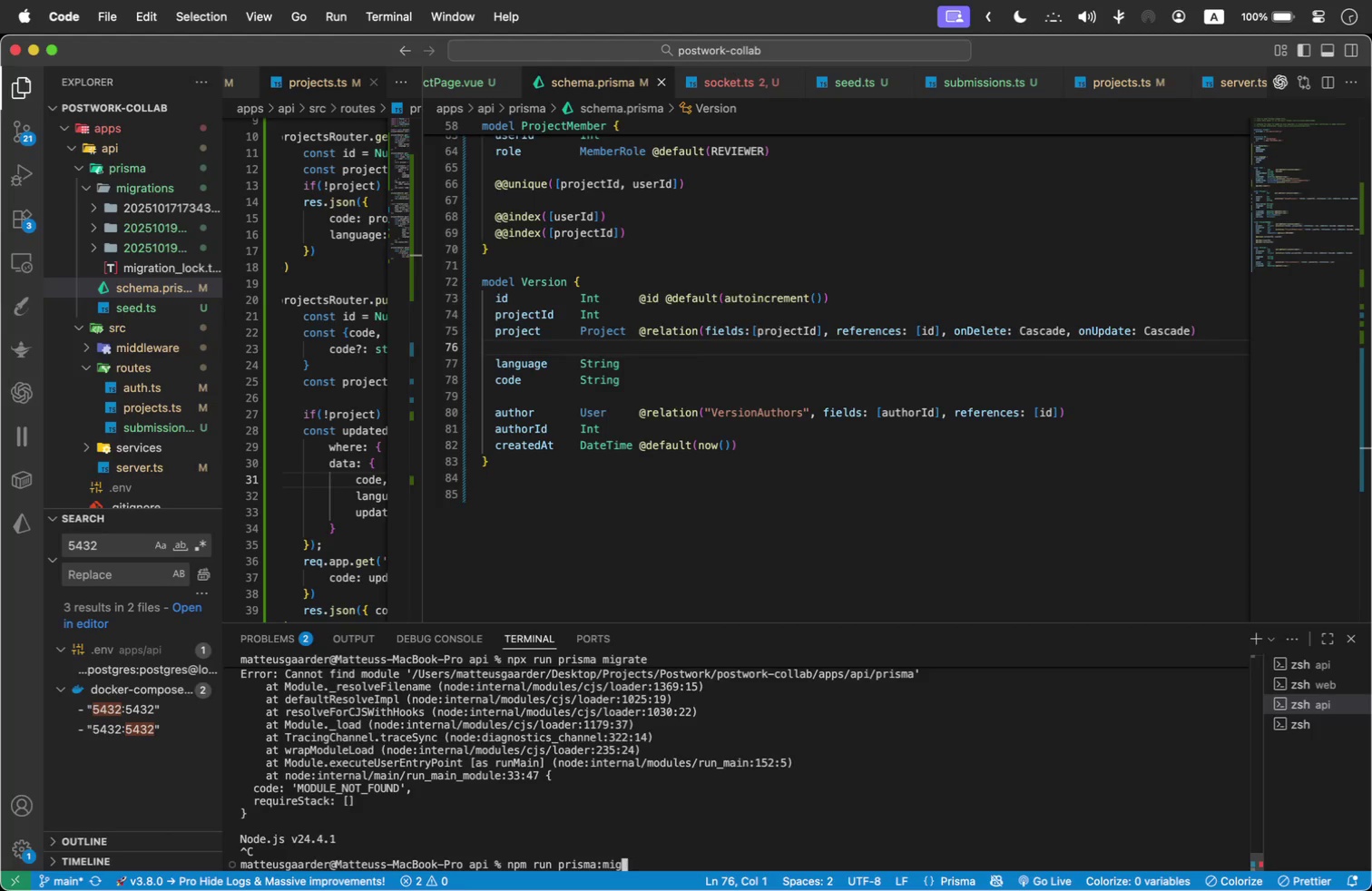 
key(Enter)
 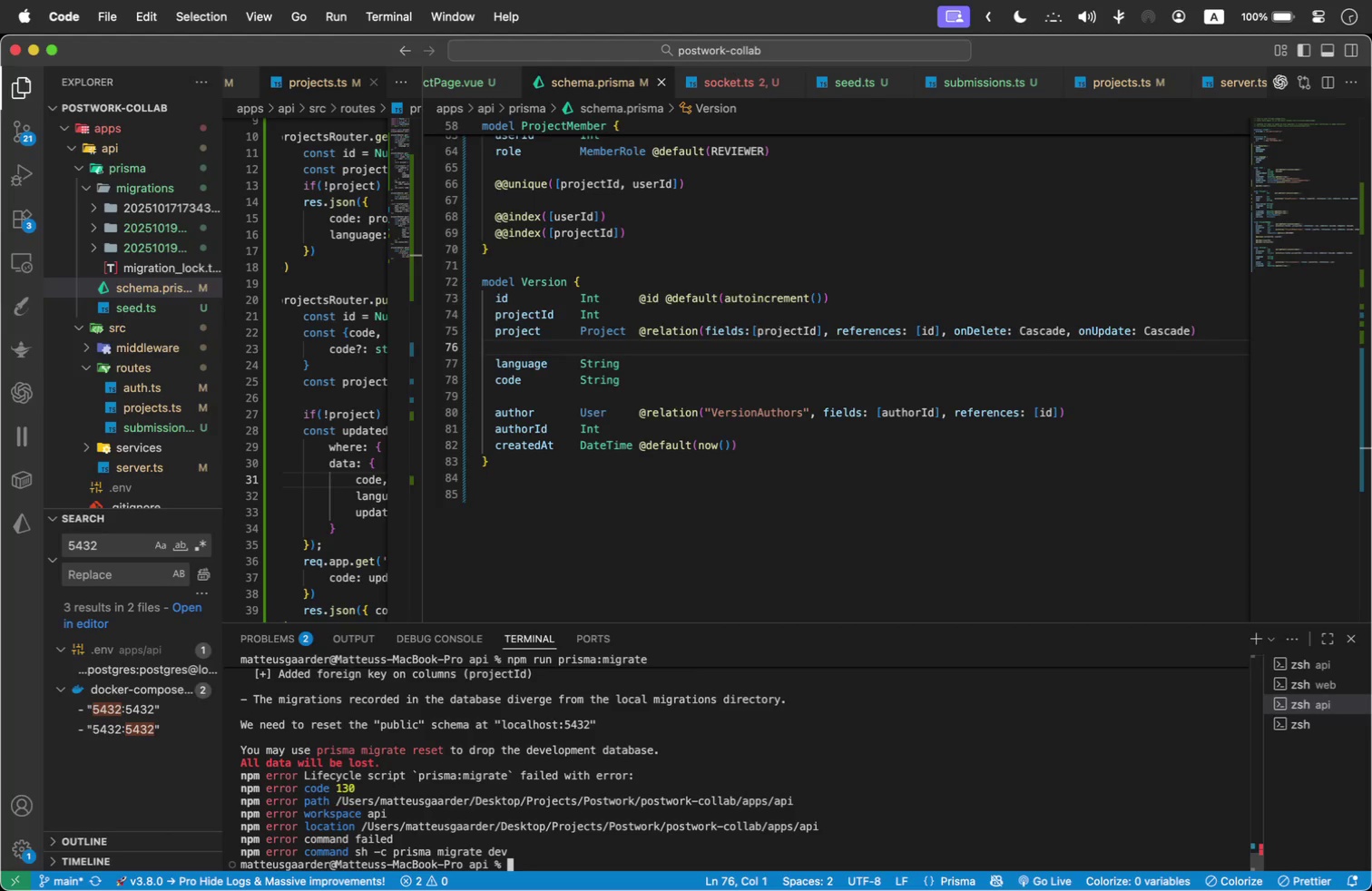 
wait(12.27)
 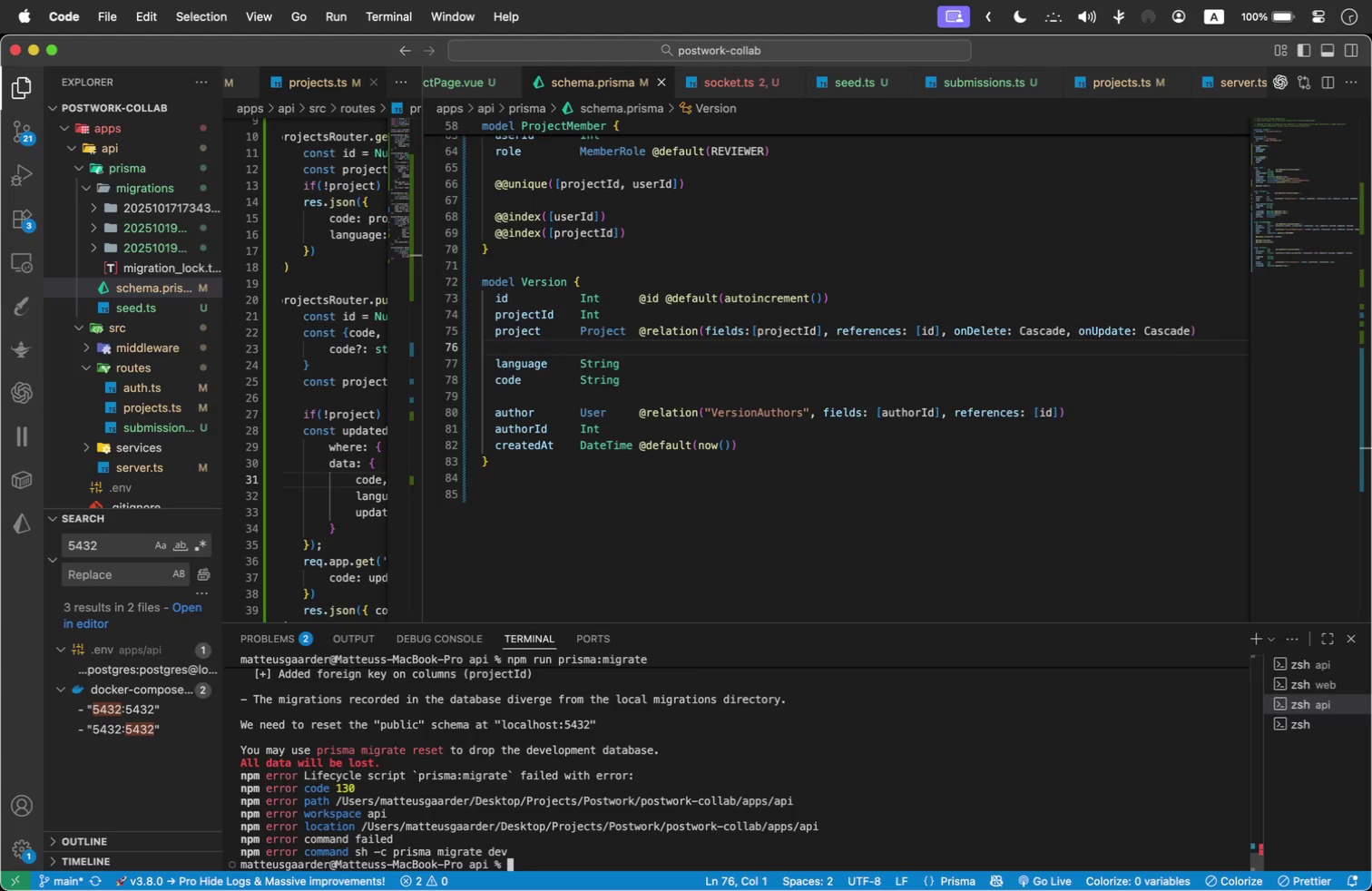 
left_click_drag(start_coordinate=[559, 866], to_coordinate=[241, 737])
 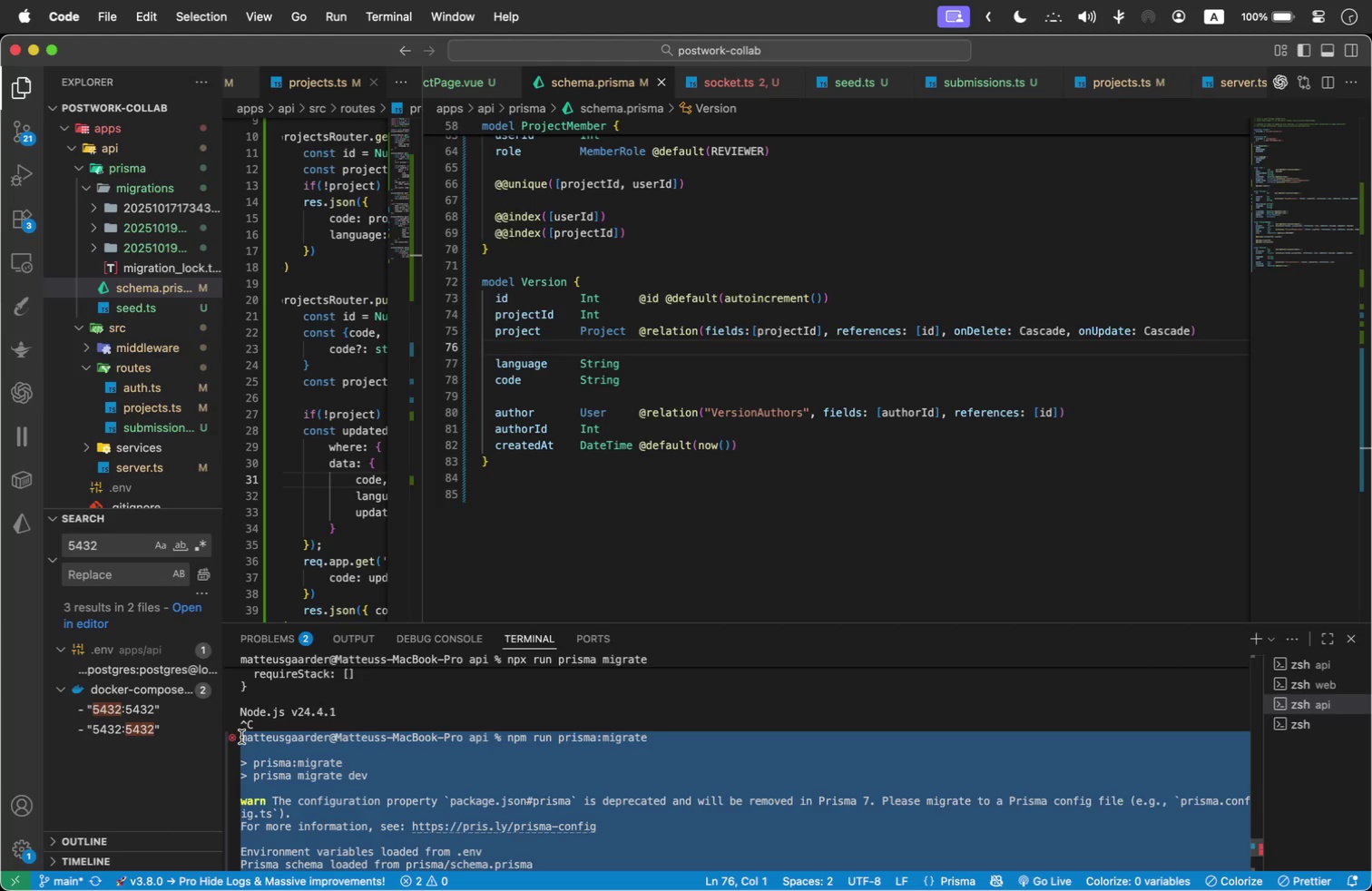 
scroll: coordinate [432, 761], scroll_direction: up, amount: 2.0